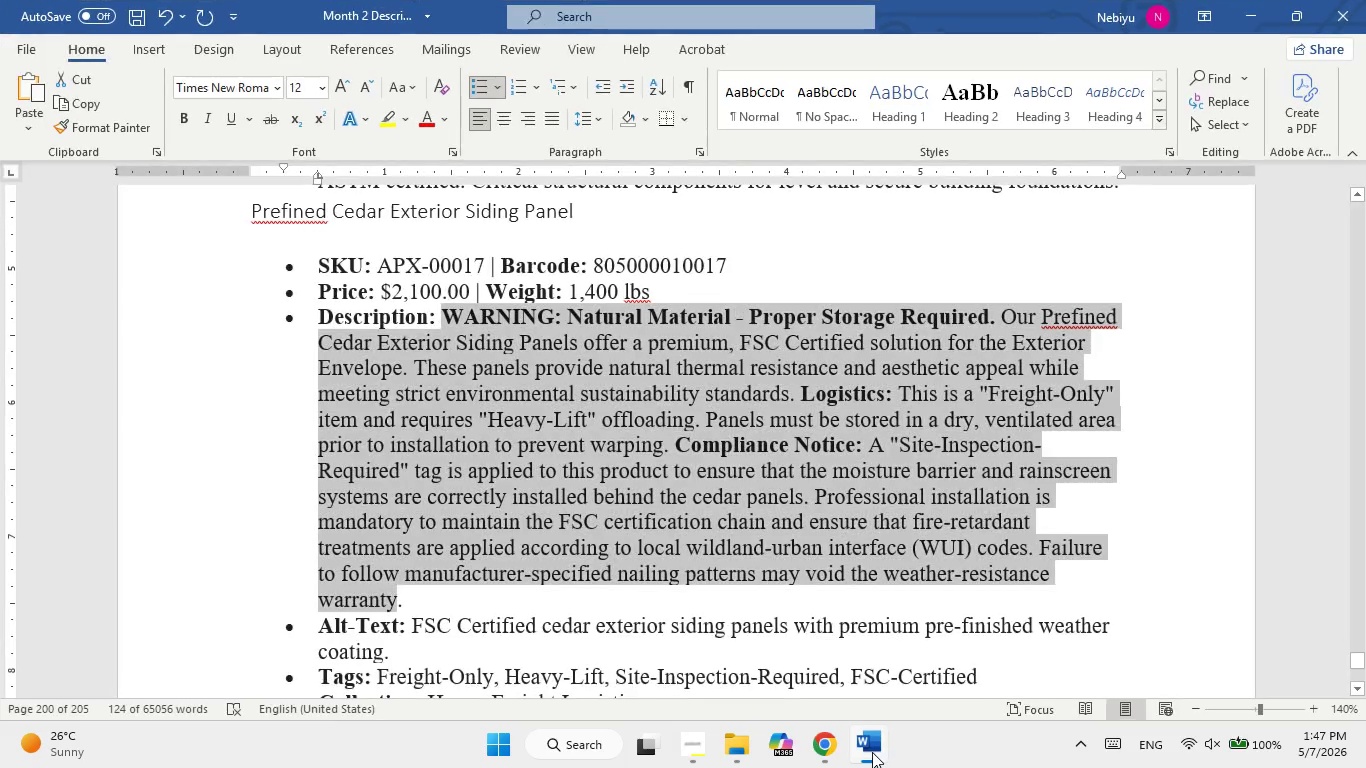 
scroll: coordinate [644, 558], scroll_direction: down, amount: 1.0
 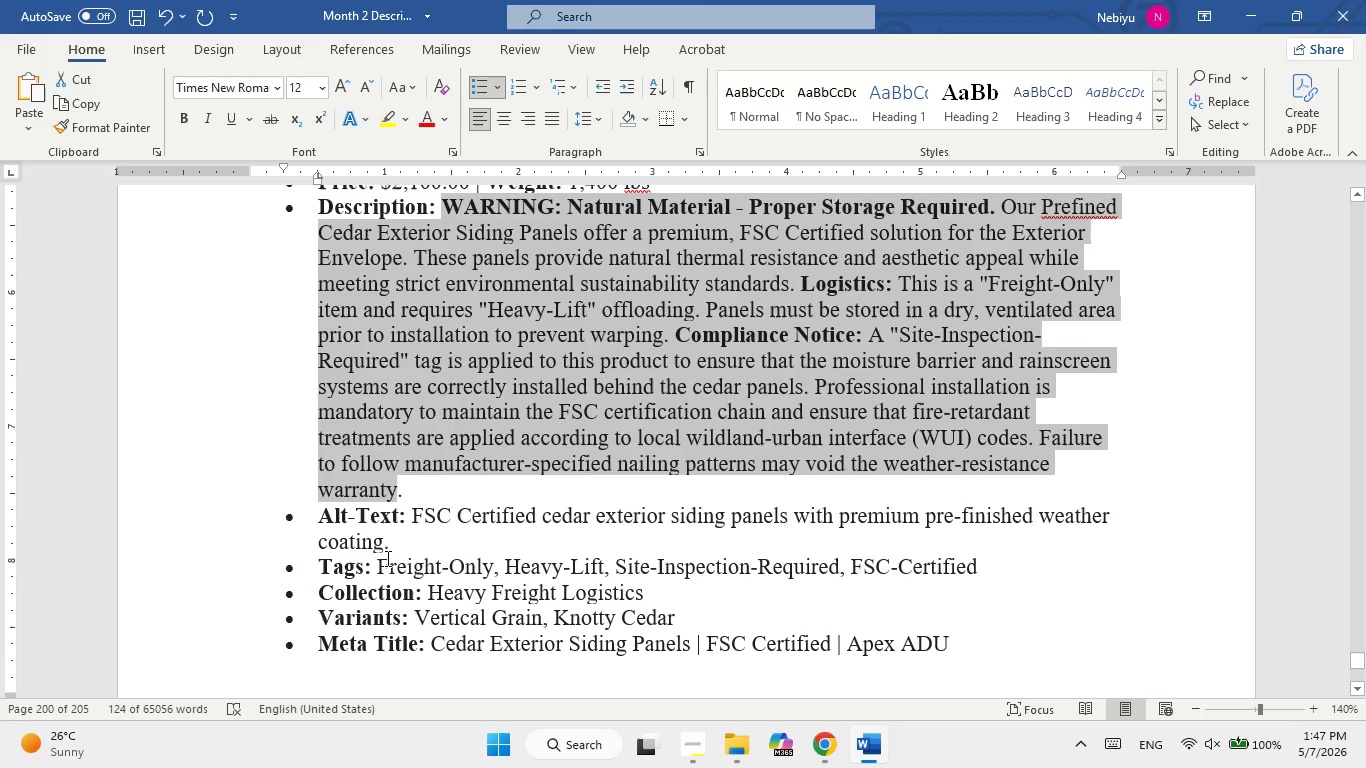 
left_click_drag(start_coordinate=[395, 563], to_coordinate=[965, 574])
 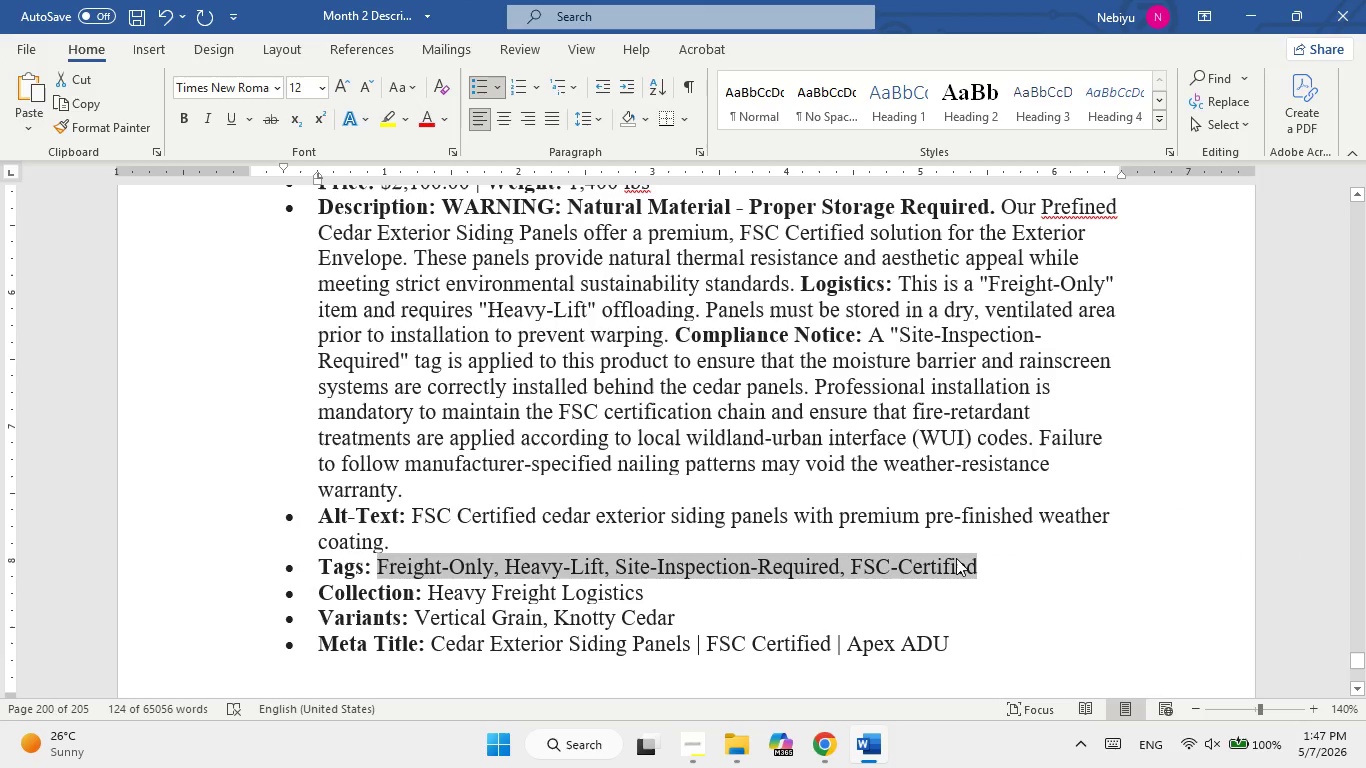 
right_click([956, 558])
 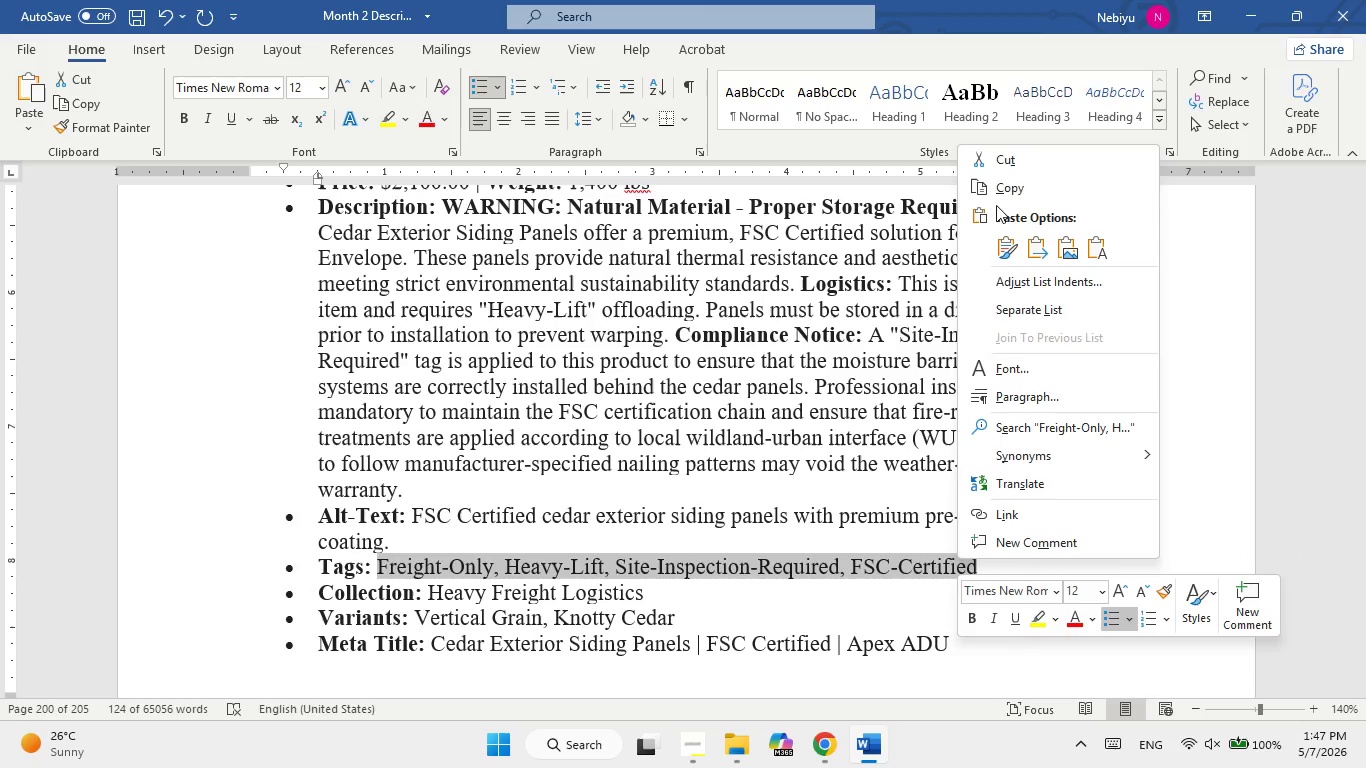 
left_click([998, 200])
 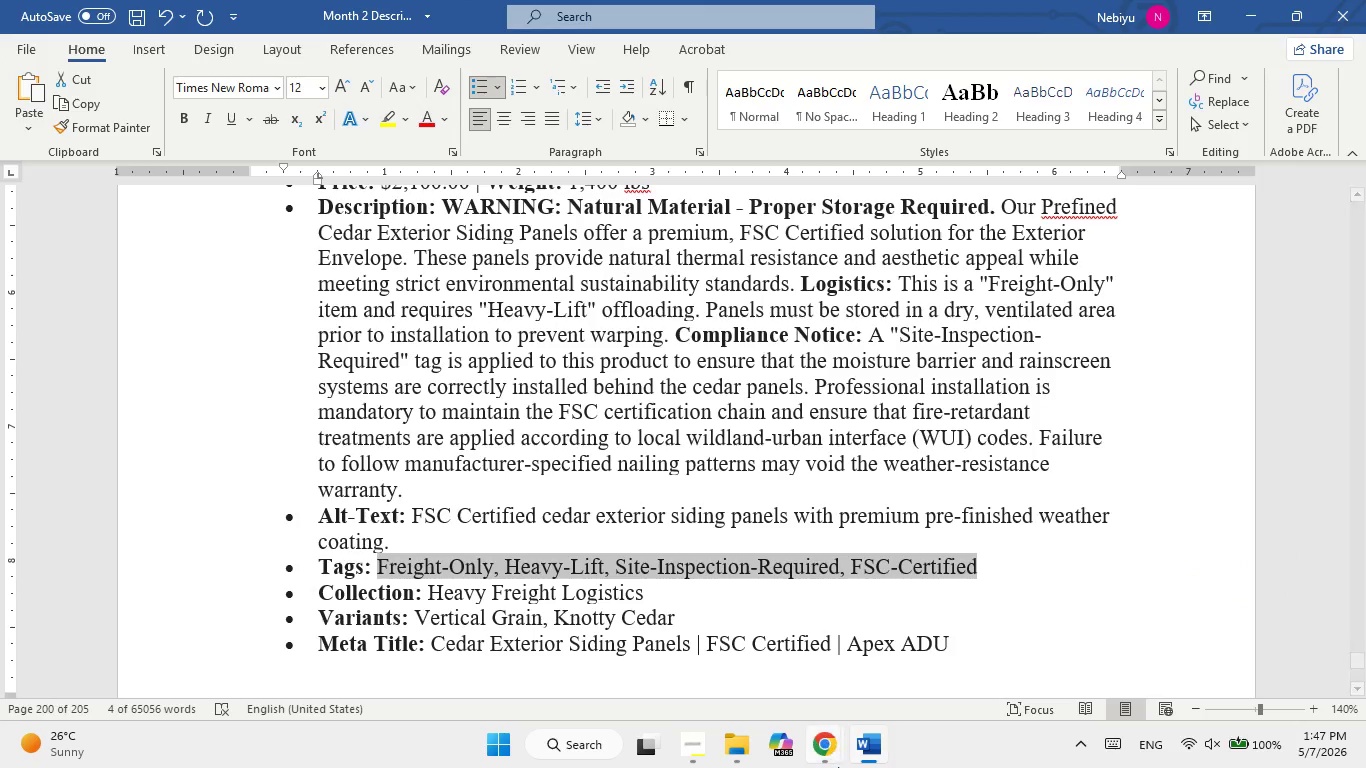 
left_click([865, 752])
 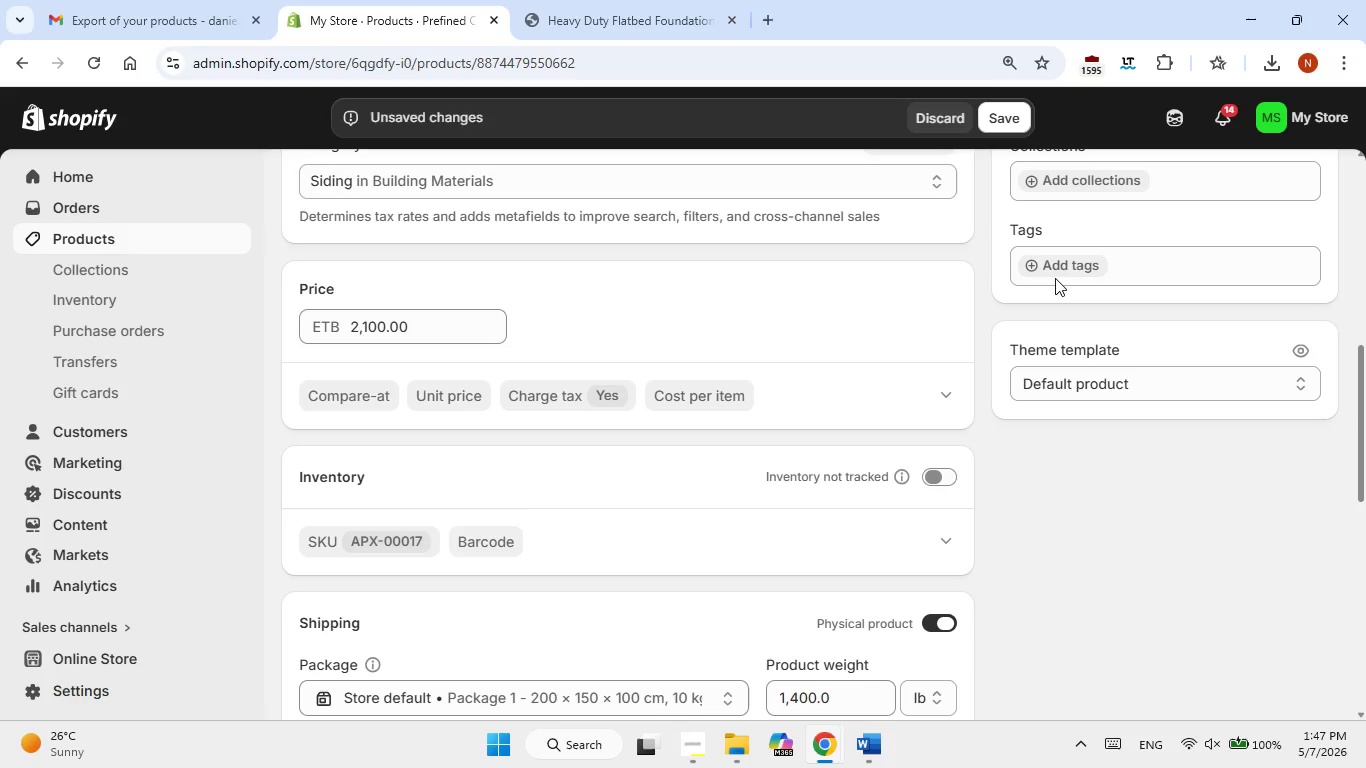 
left_click([1055, 272])
 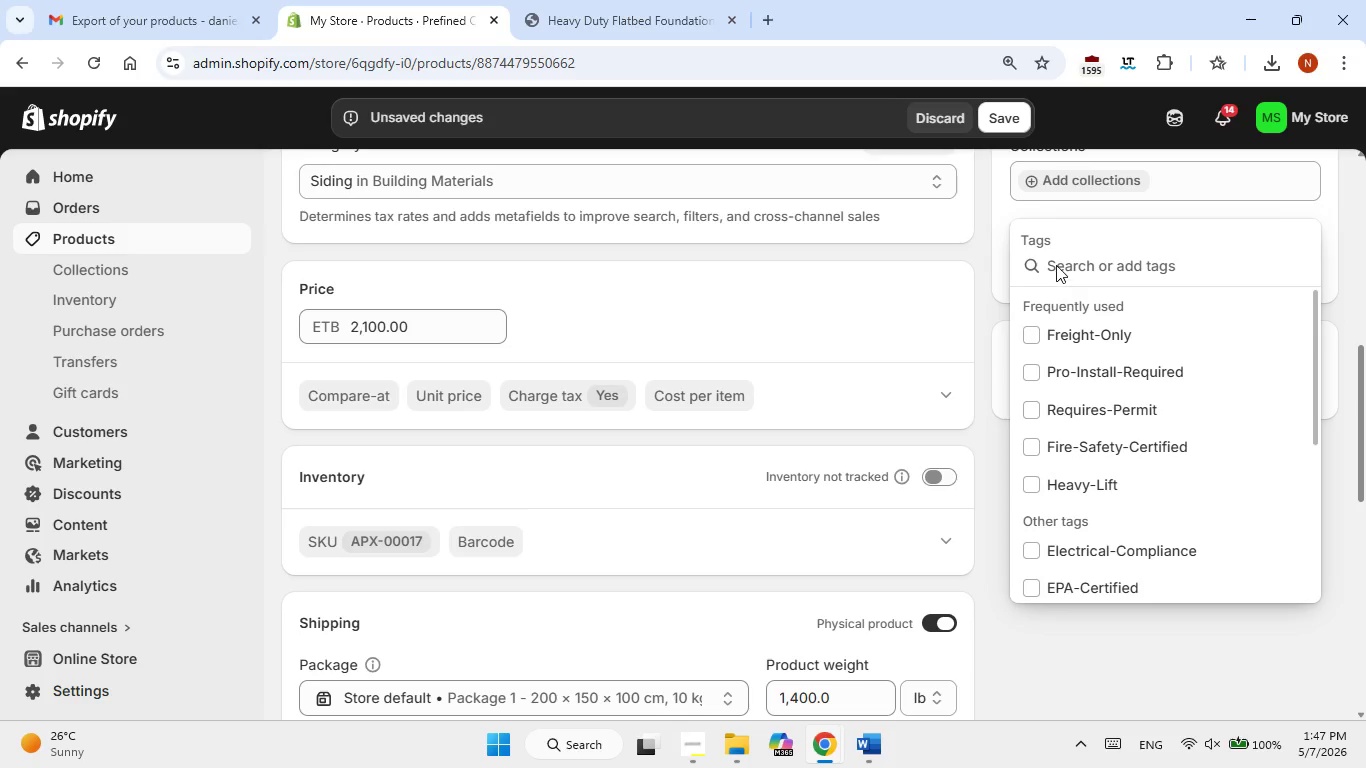 
right_click([1057, 264])
 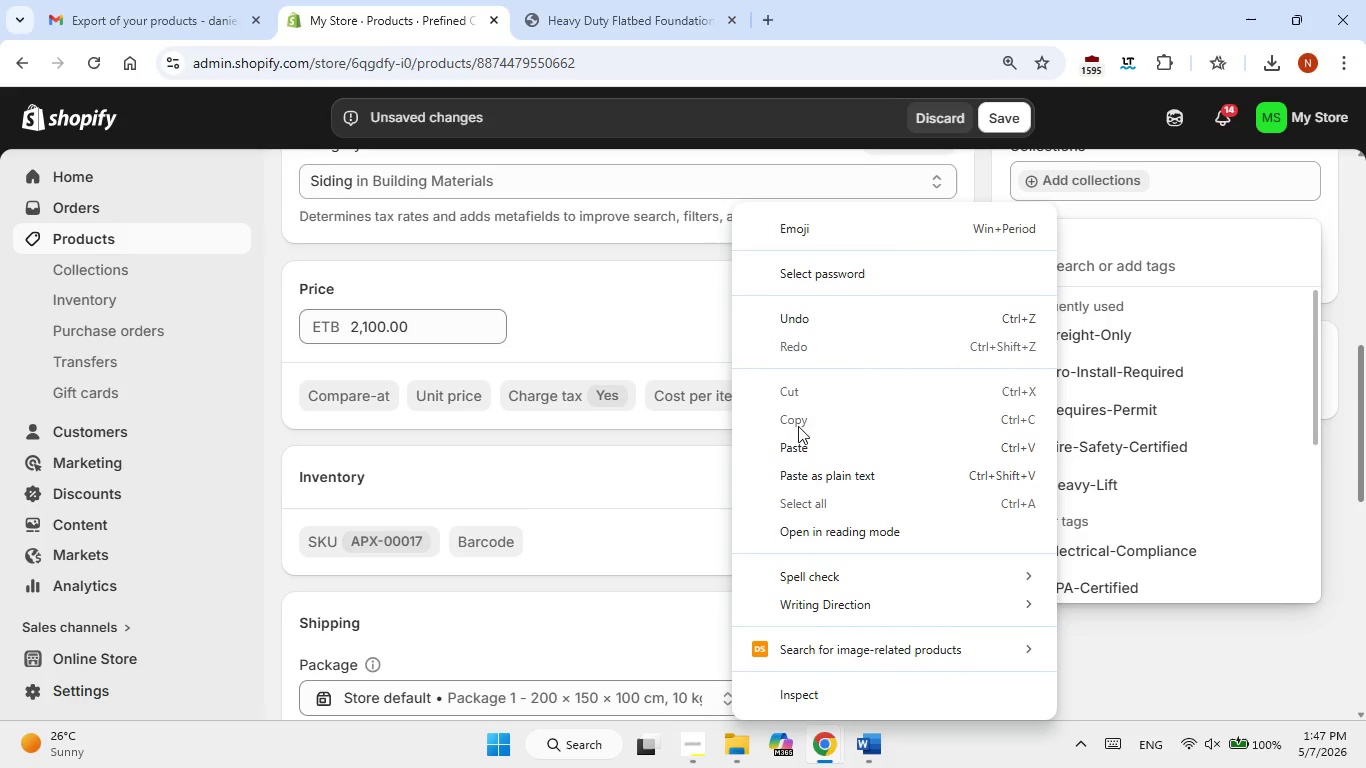 
left_click([788, 448])
 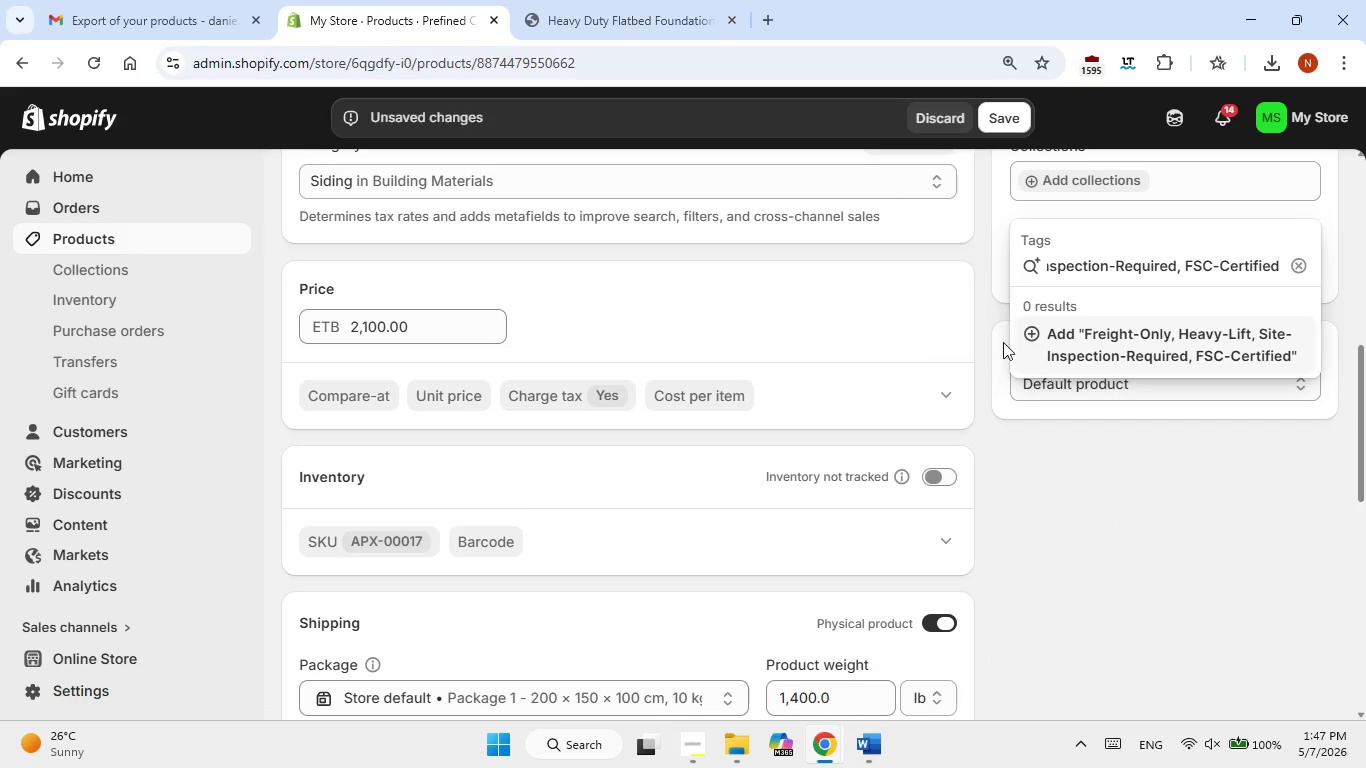 
left_click([1056, 342])
 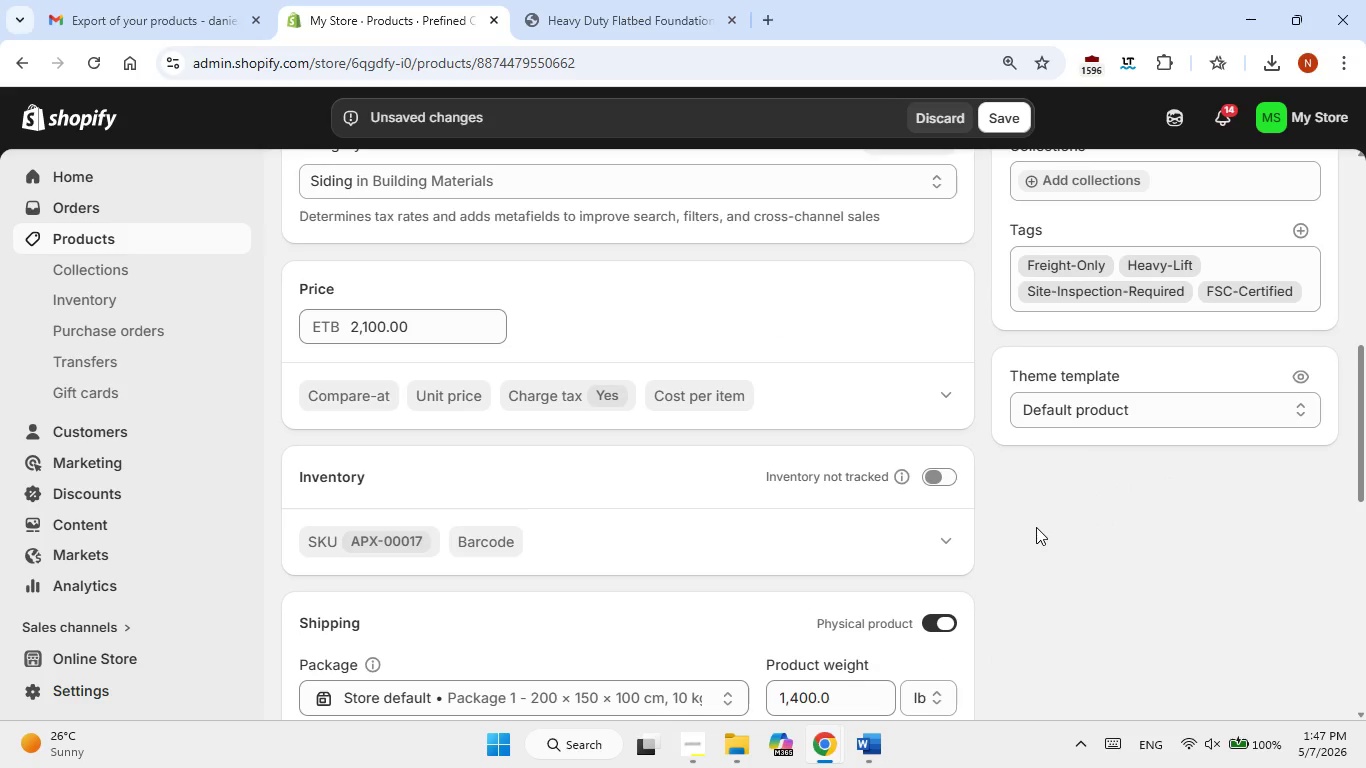 
scroll: coordinate [1036, 527], scroll_direction: up, amount: 4.0
 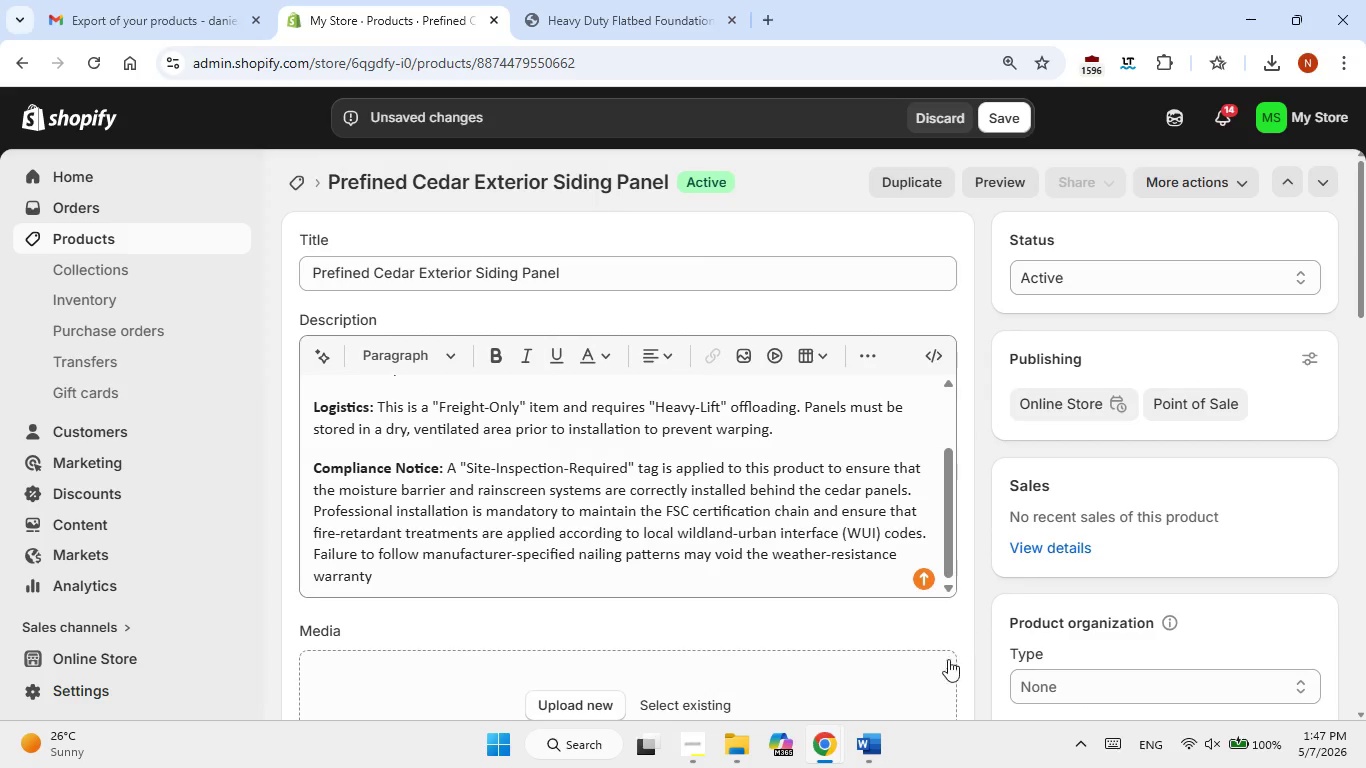 
left_click([861, 743])
 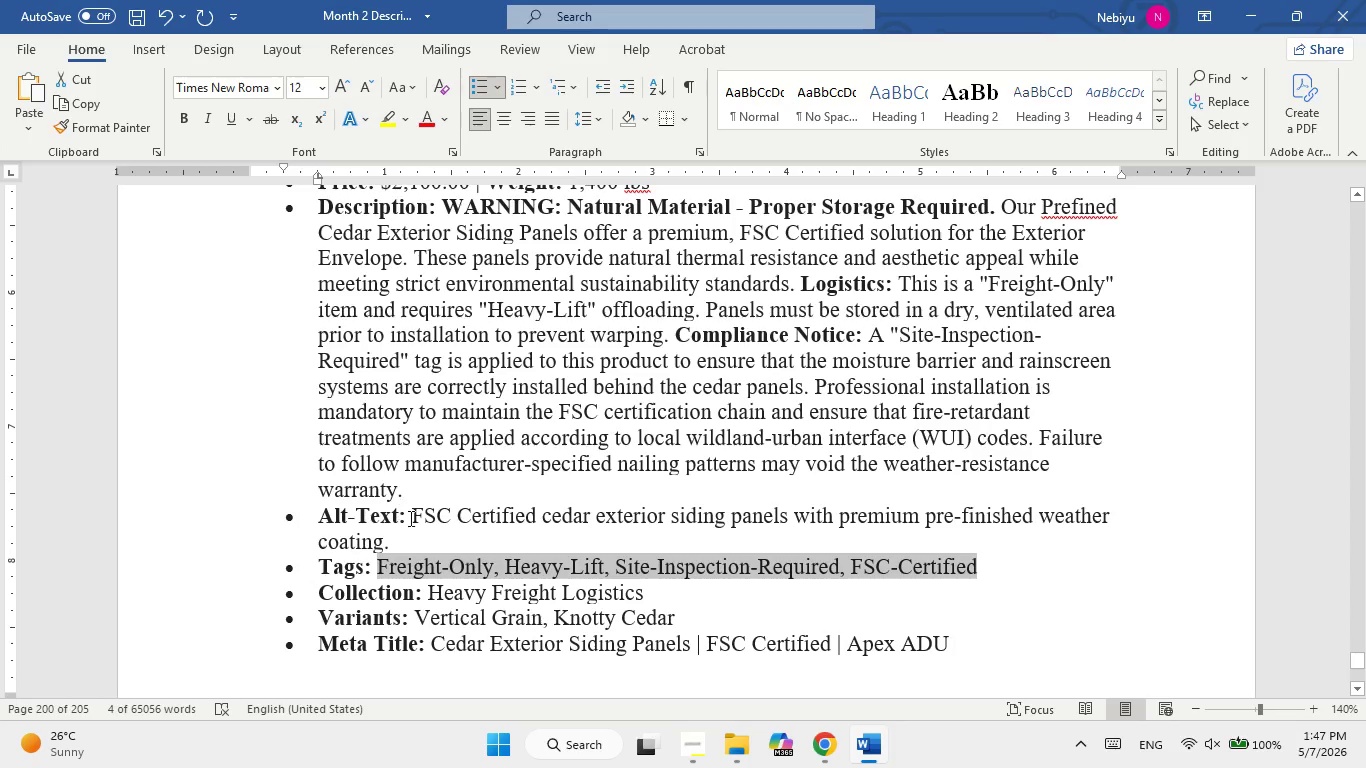 
left_click_drag(start_coordinate=[418, 520], to_coordinate=[391, 544])
 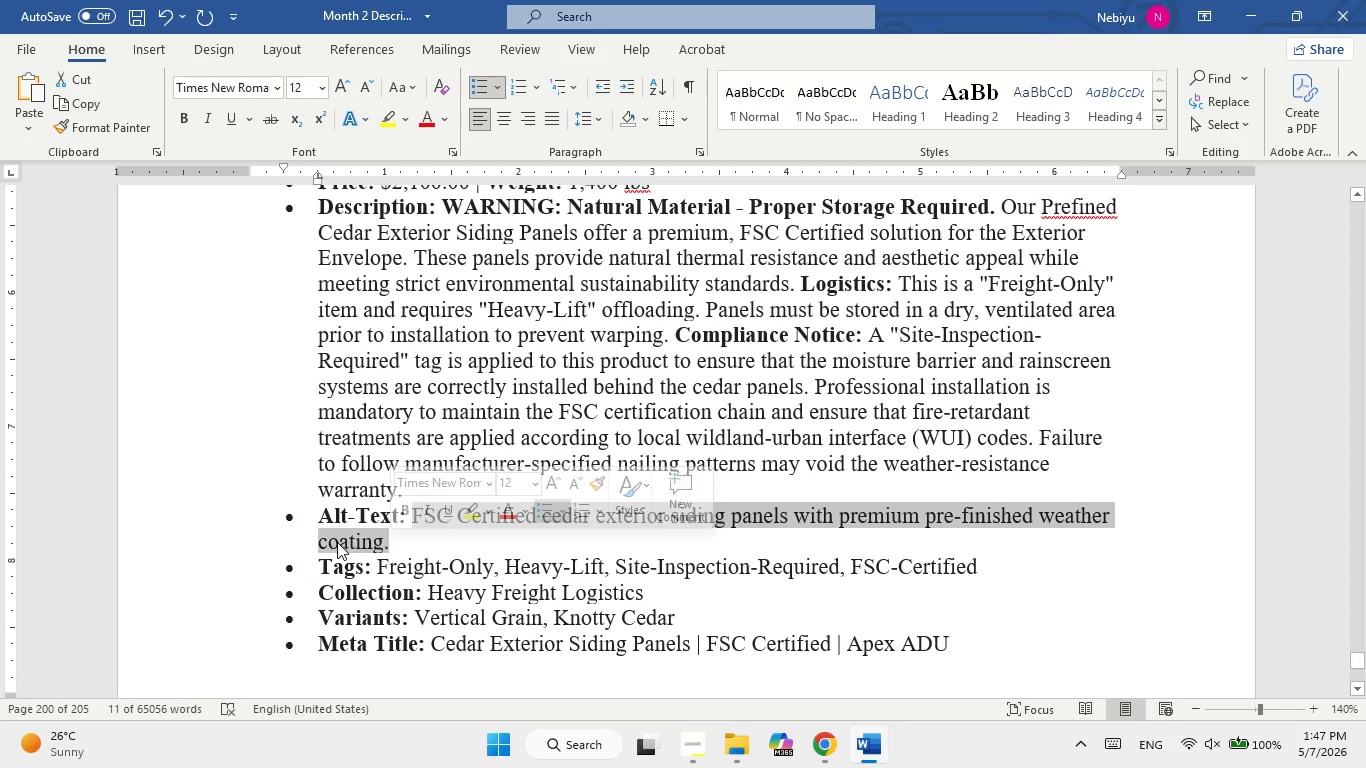 
right_click([337, 542])
 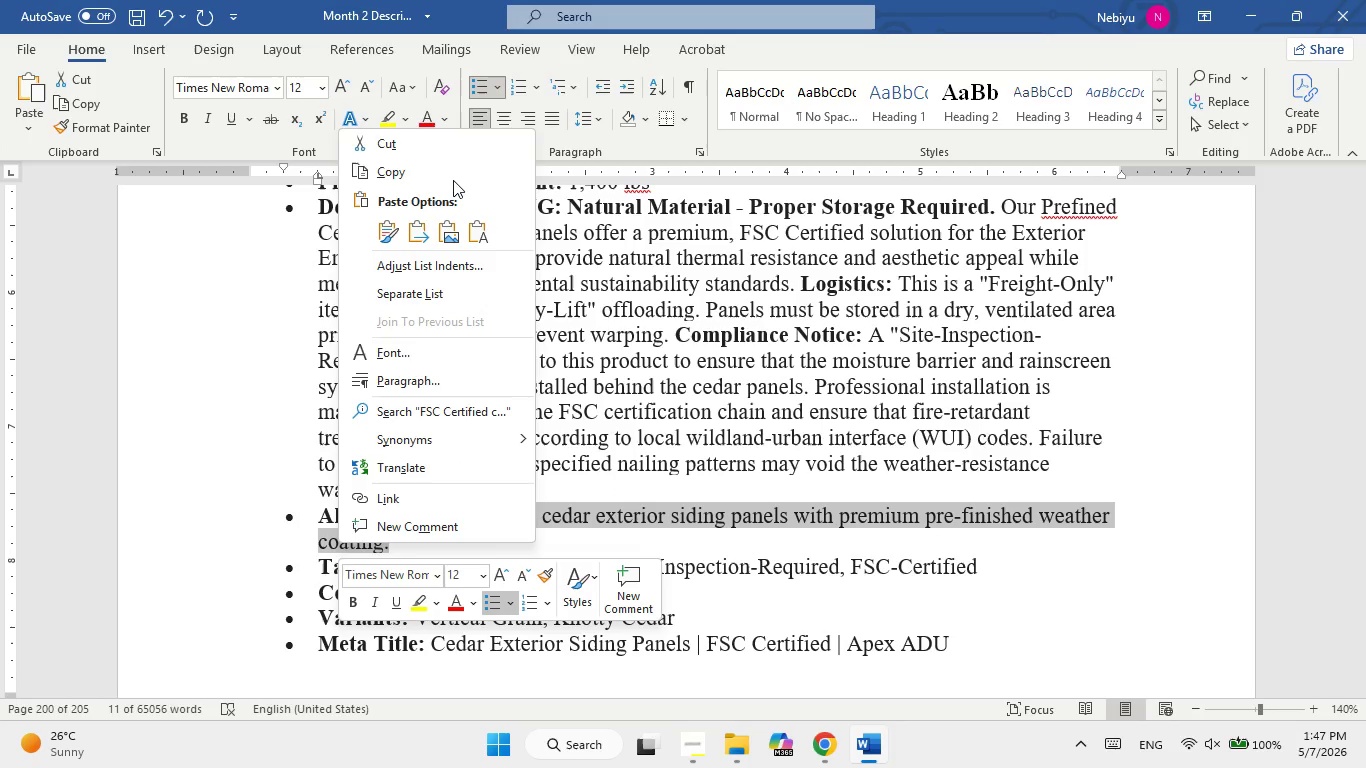 
left_click([452, 176])
 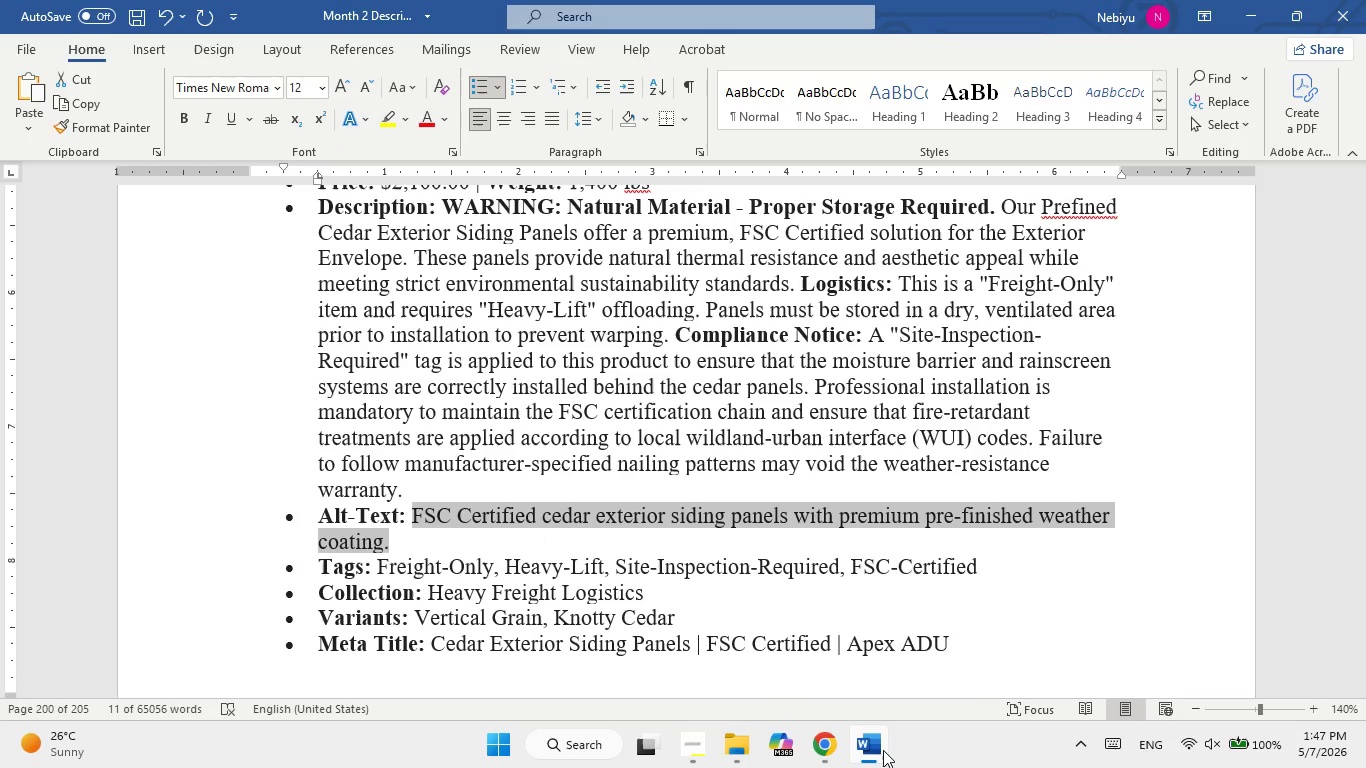 
left_click([883, 750])
 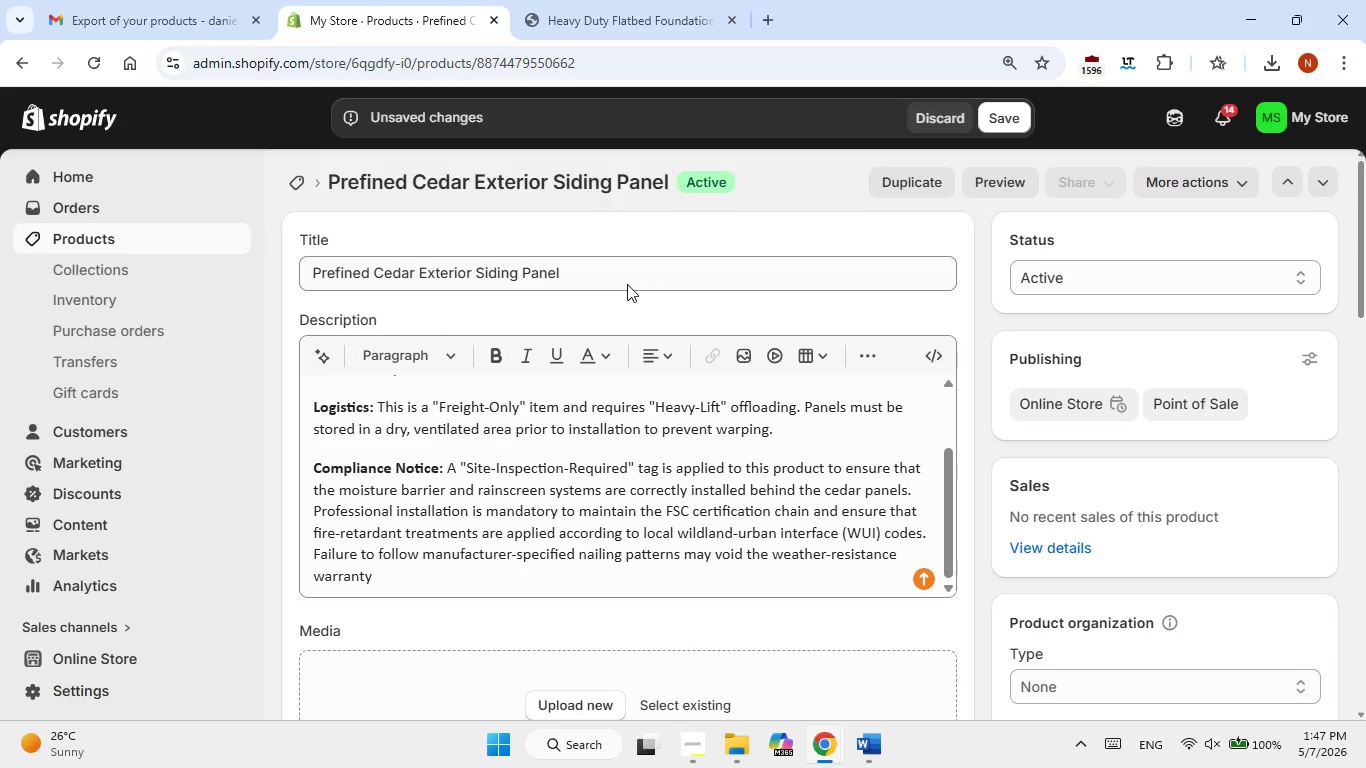 
wait(13.67)
 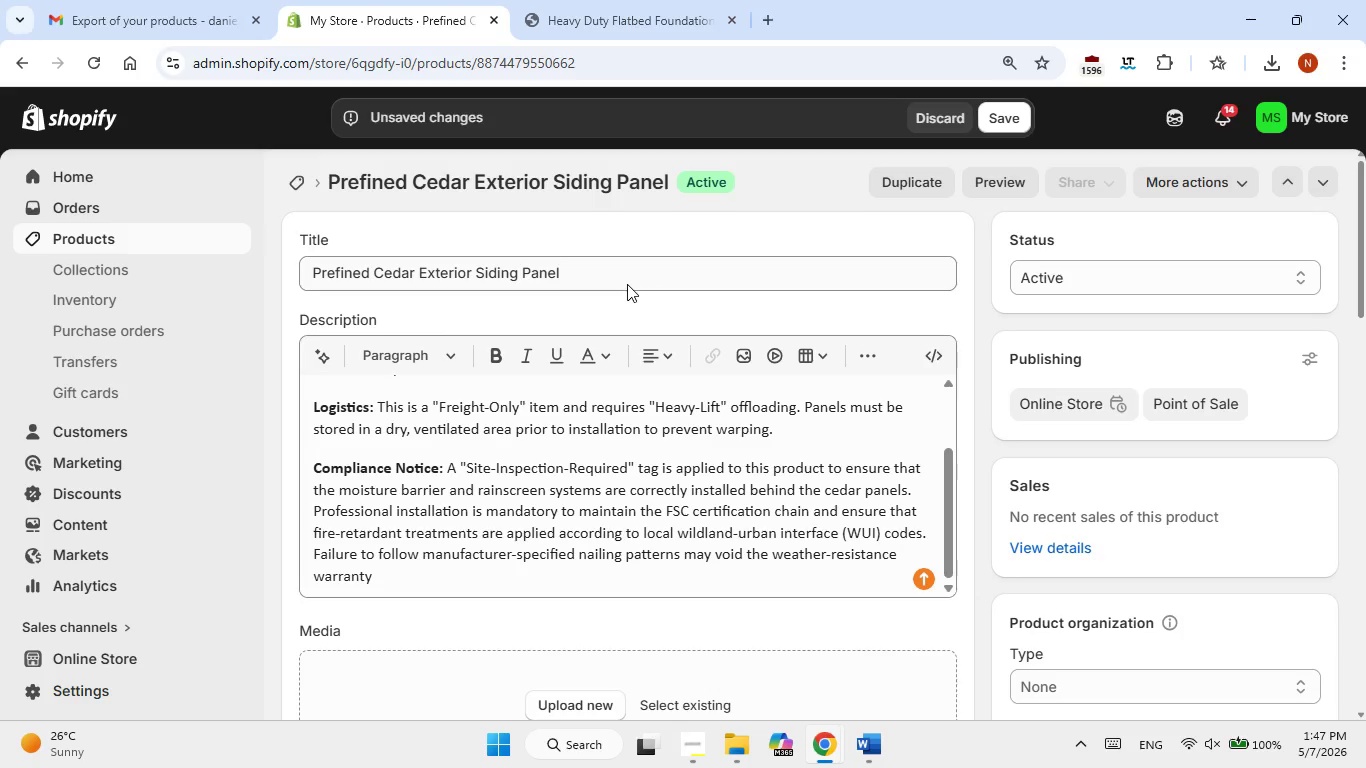 
scroll: coordinate [626, 288], scroll_direction: down, amount: 1.0
 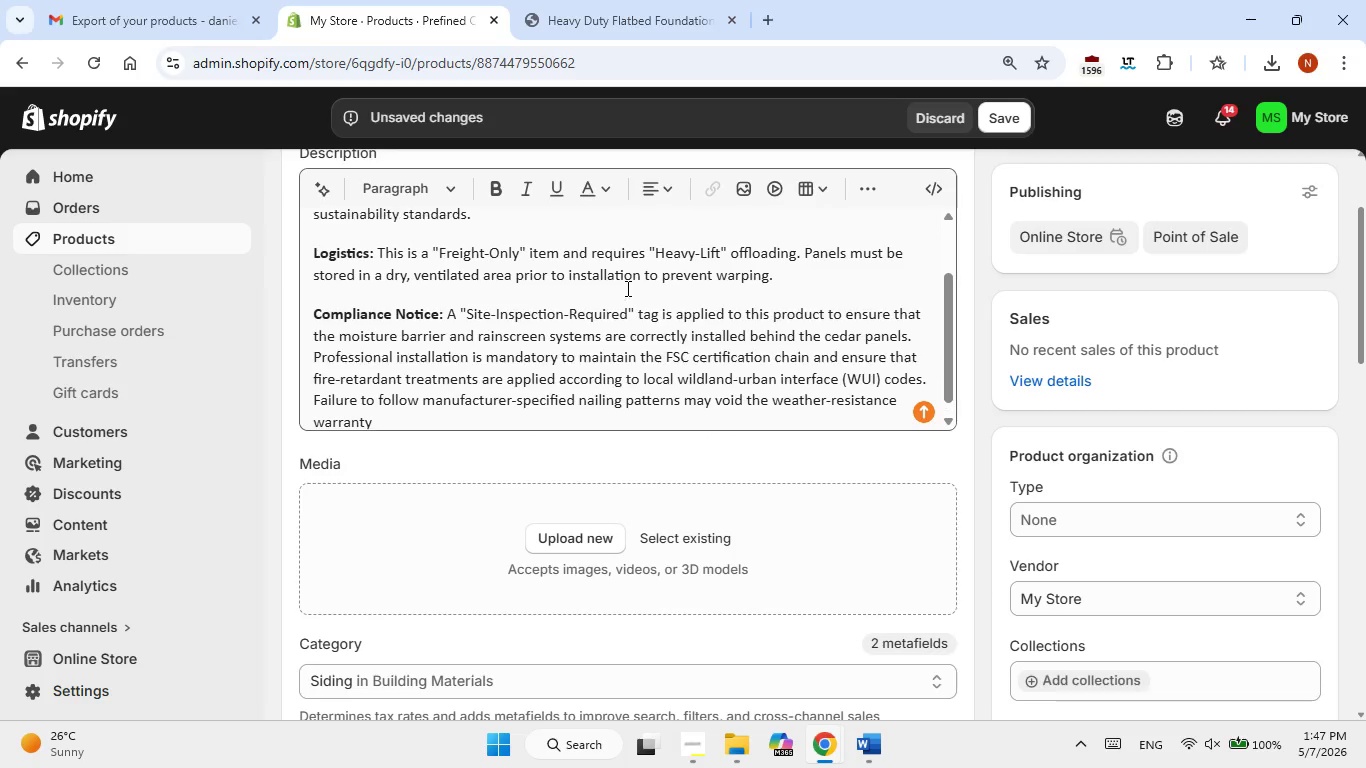 
scroll: coordinate [626, 288], scroll_direction: up, amount: 1.0
 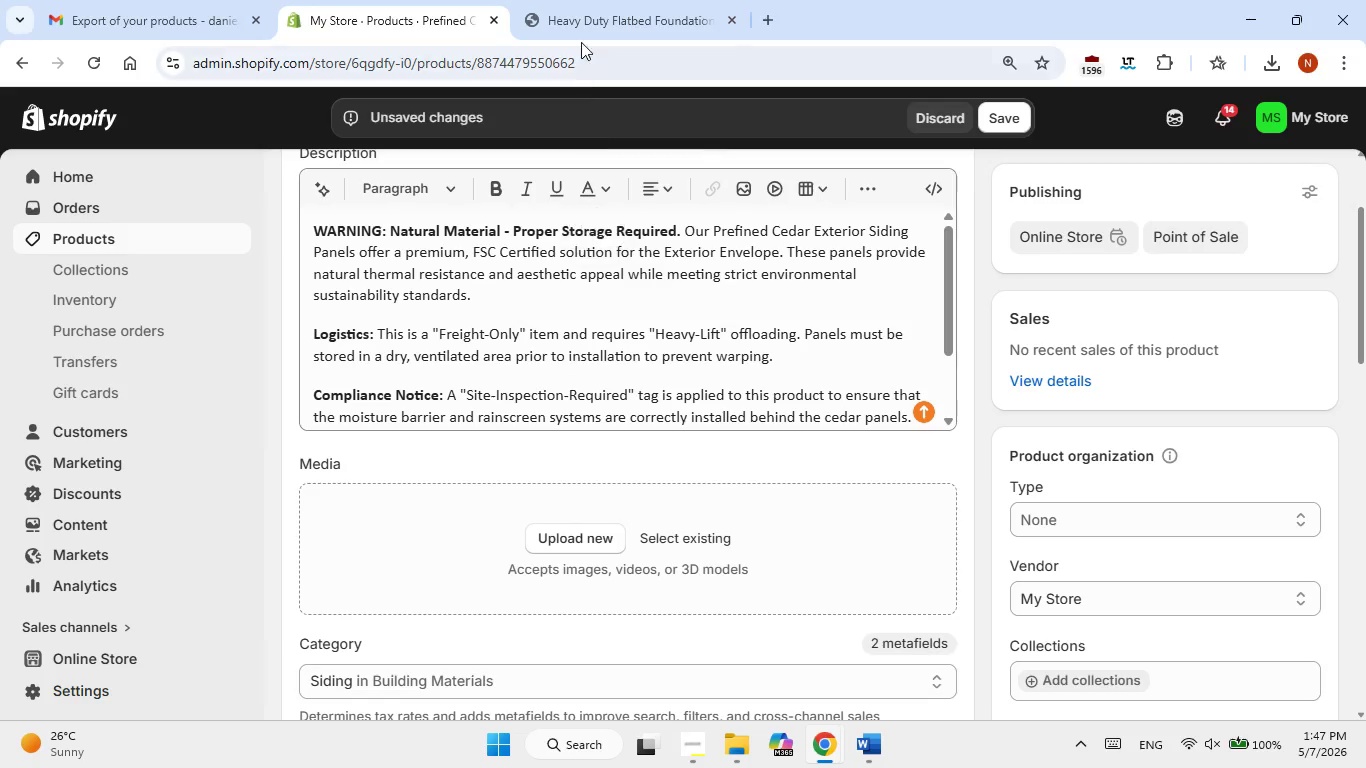 
left_click([582, 0])
 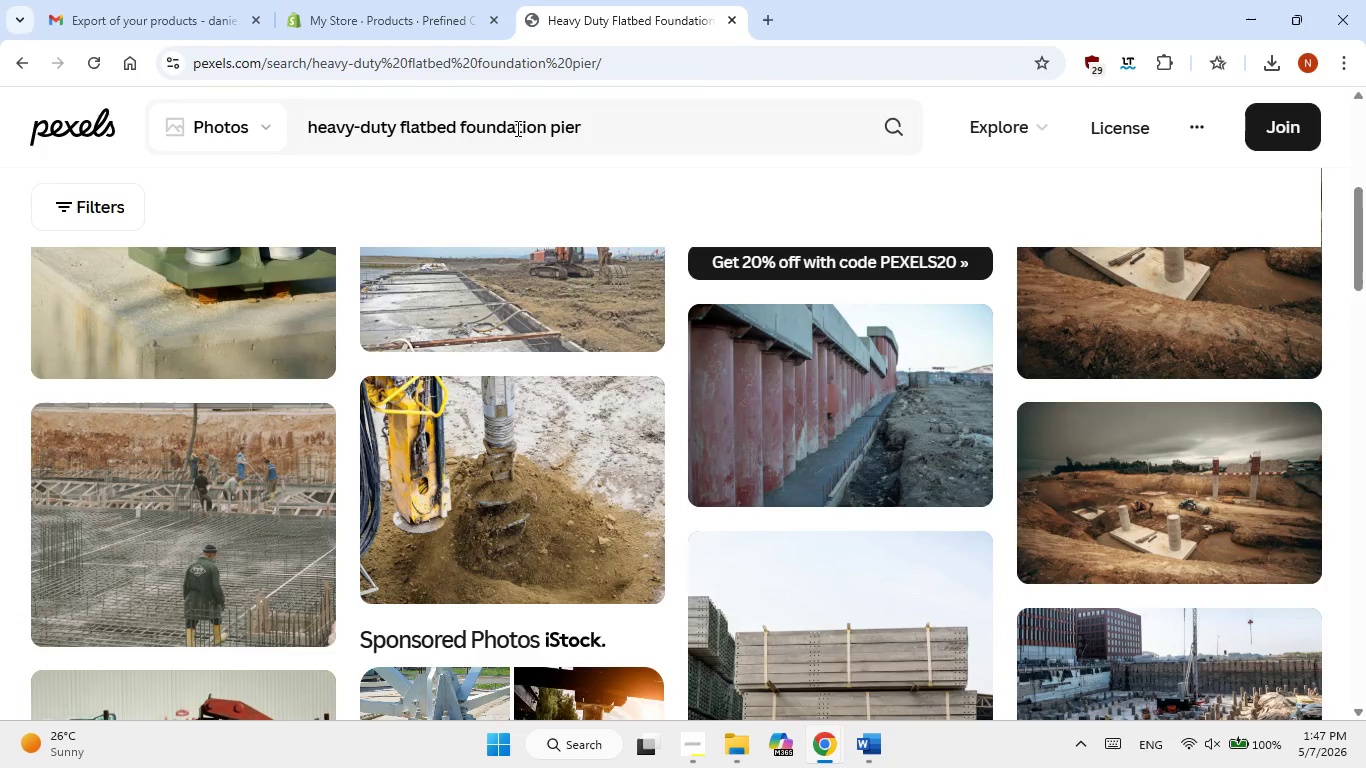 
double_click([516, 128])
 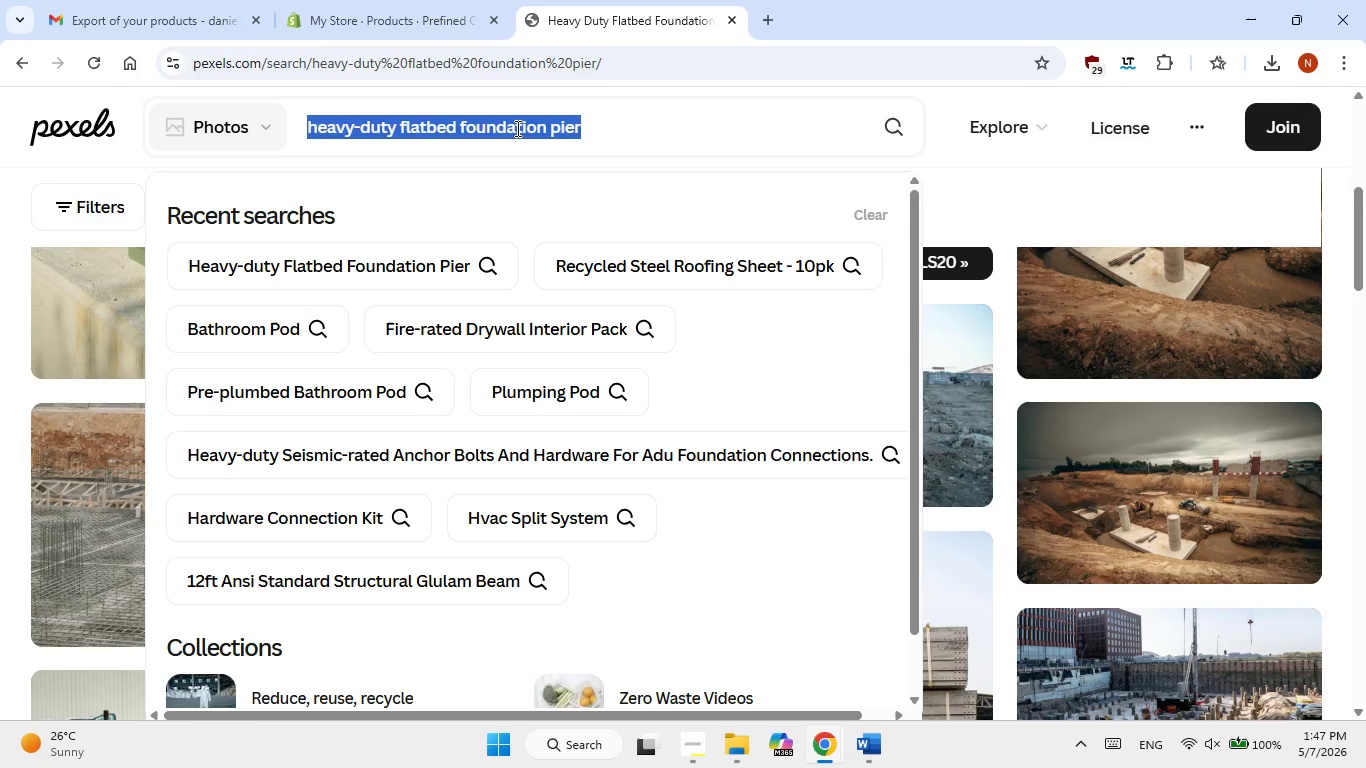 
triple_click([516, 128])
 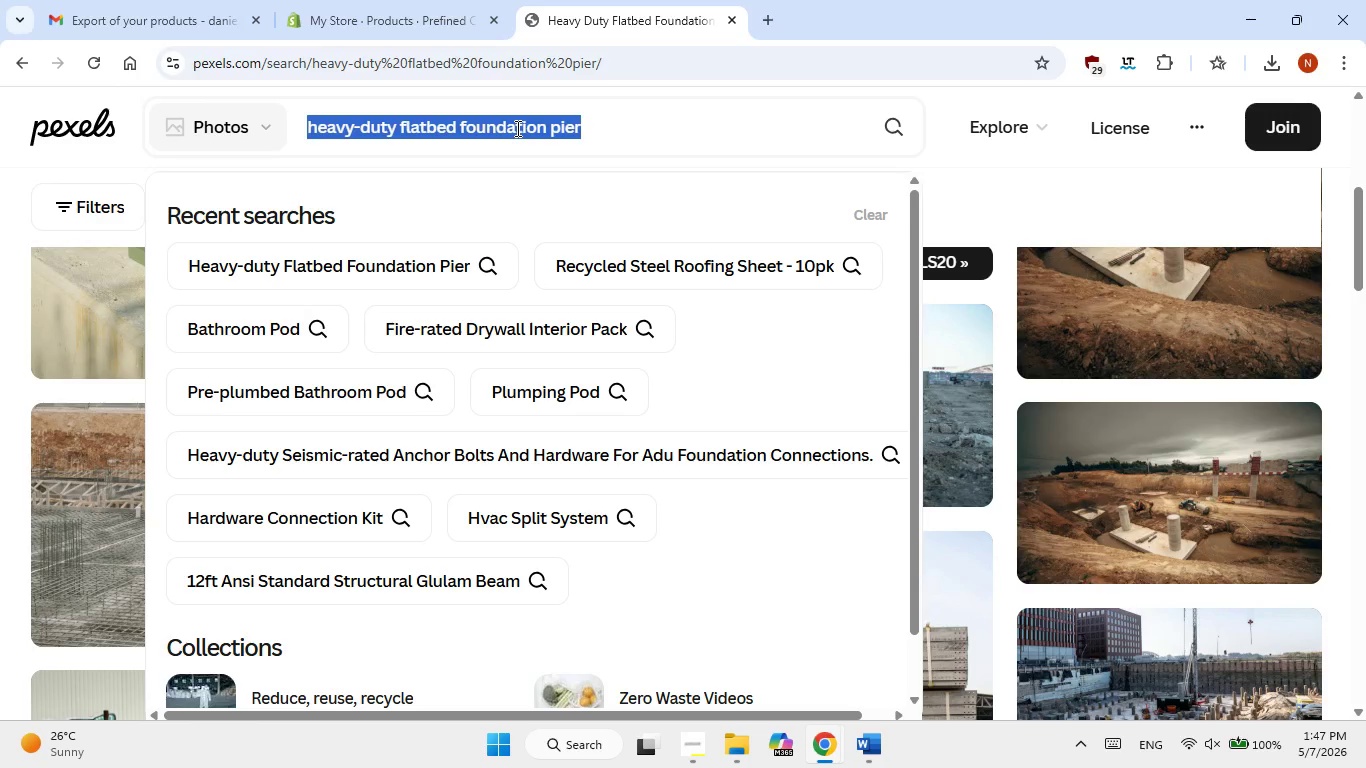 
right_click([516, 128])
 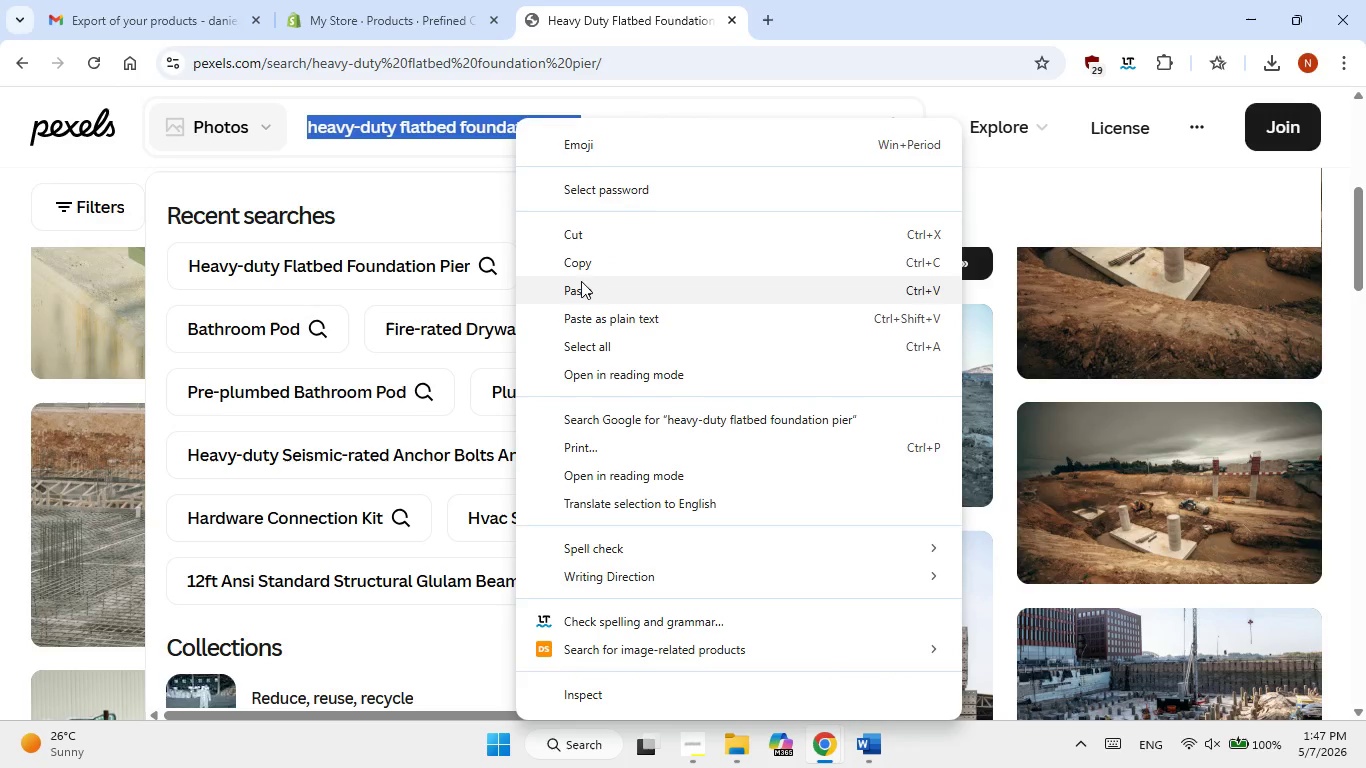 
left_click([579, 292])
 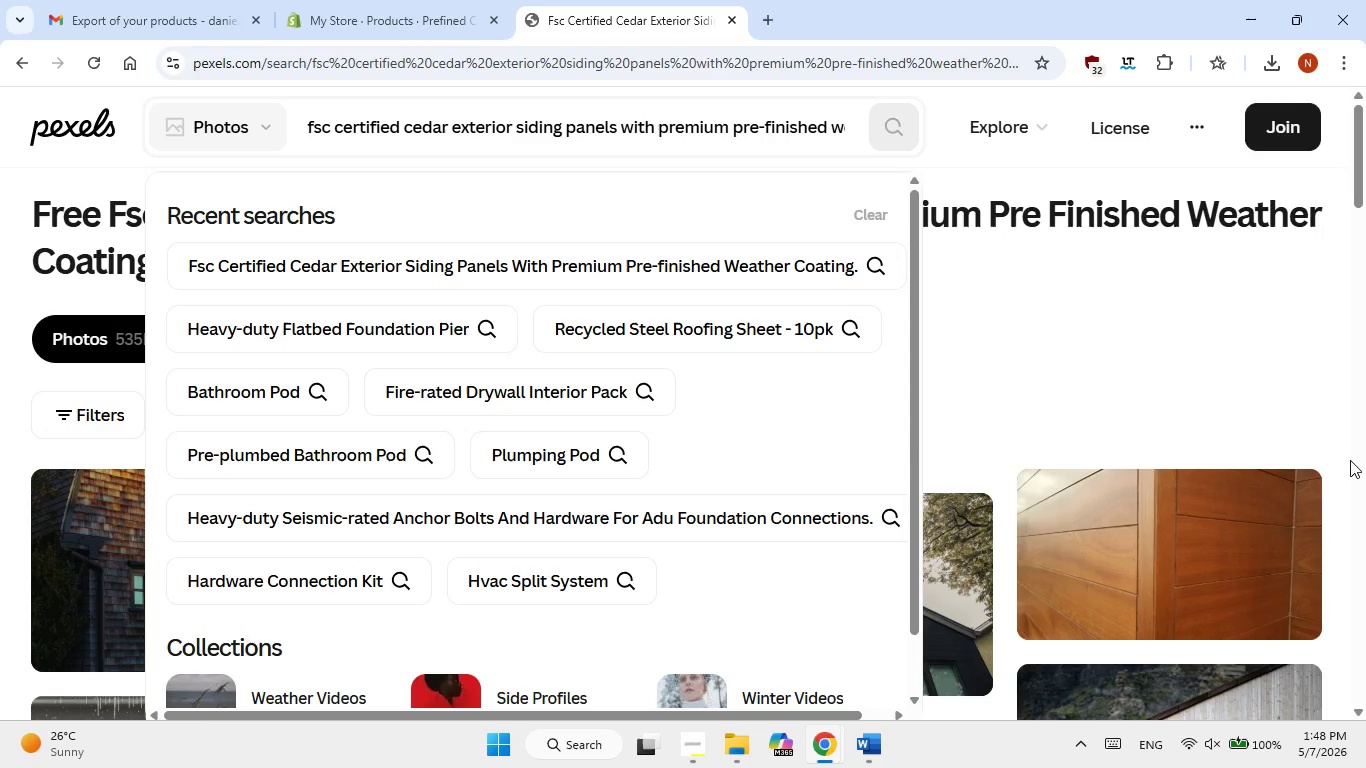 
wait(33.84)
 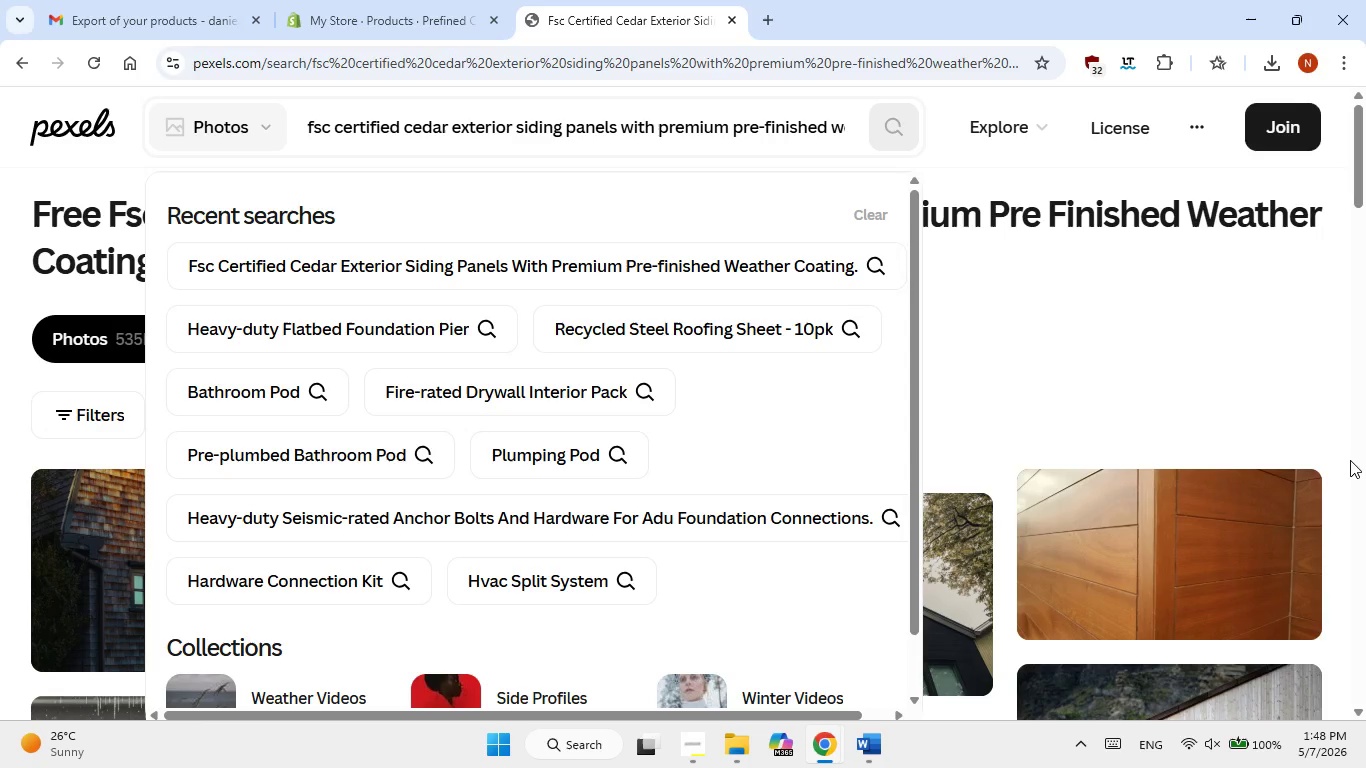 
key(Enter)
 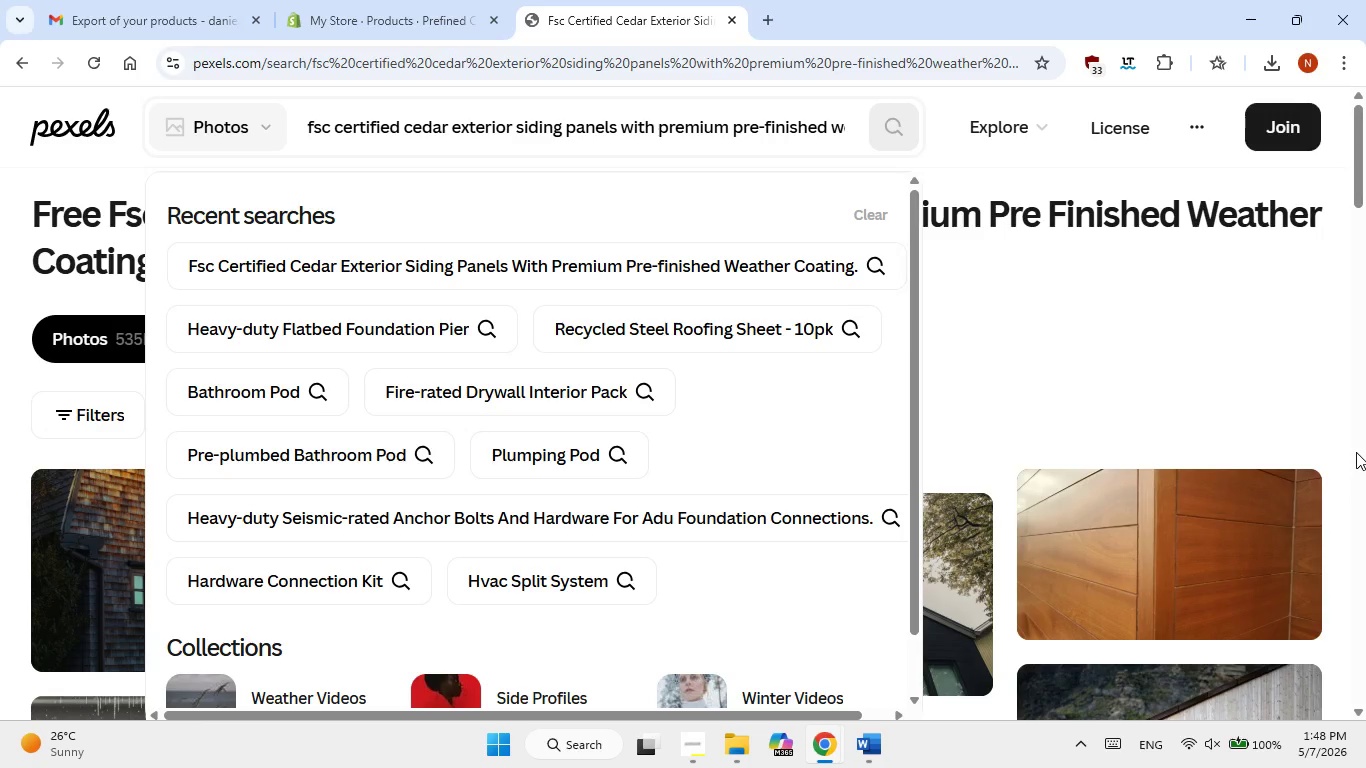 
wait(11.67)
 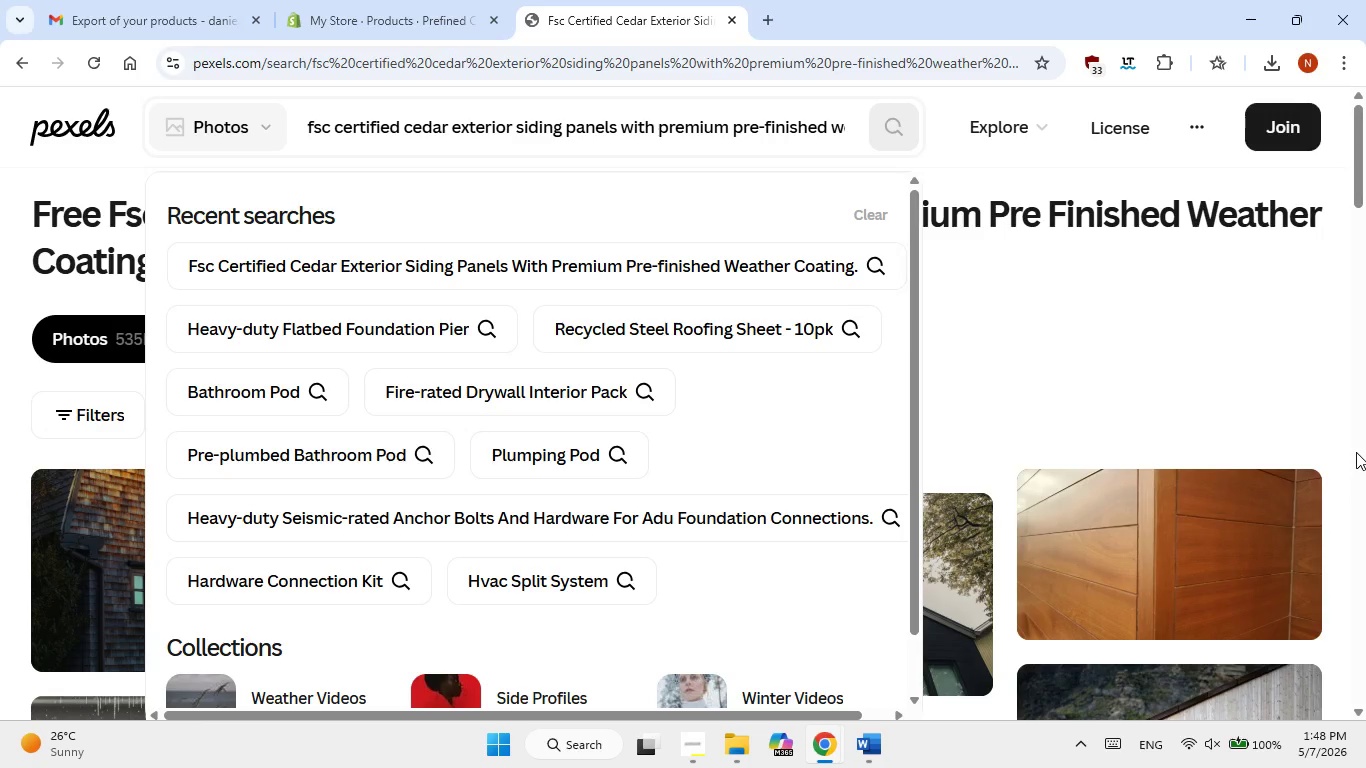 
double_click([654, 128])
 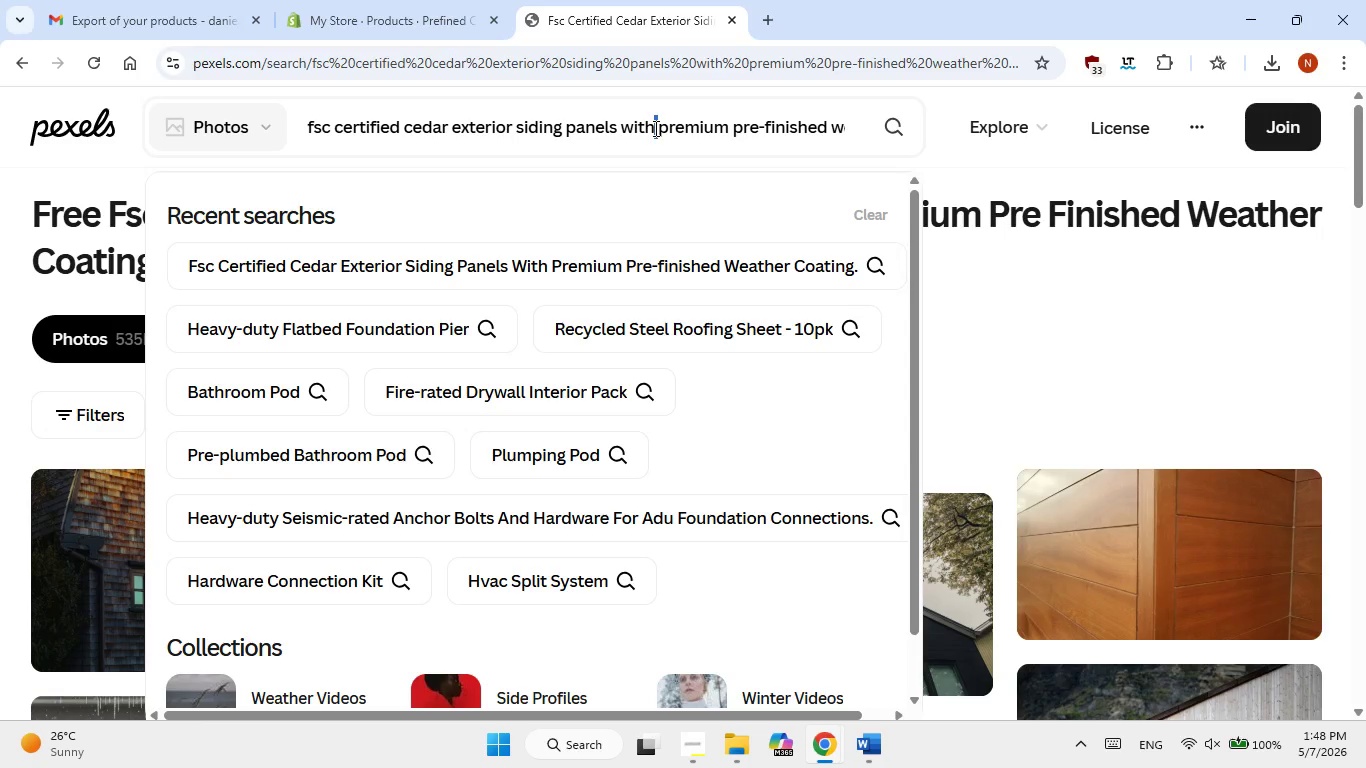 
triple_click([654, 128])
 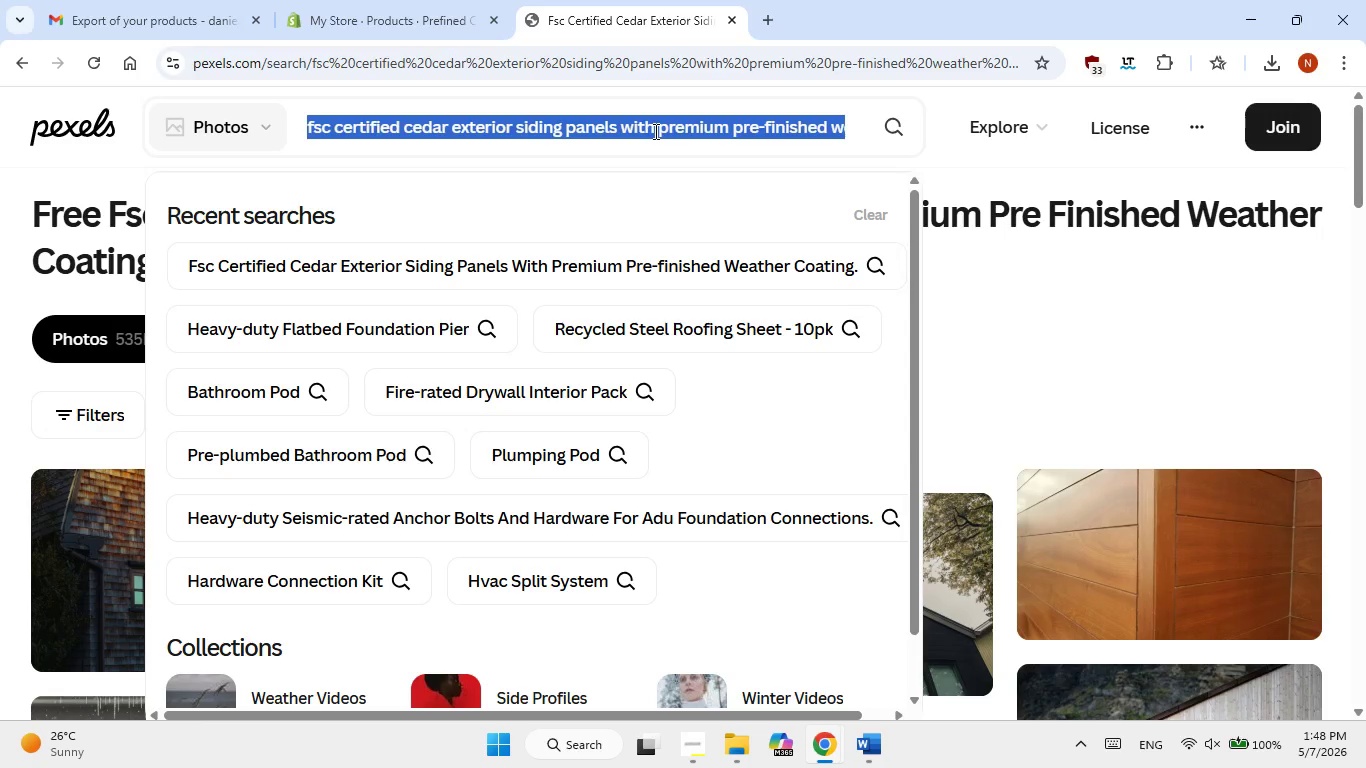 
key(Enter)
 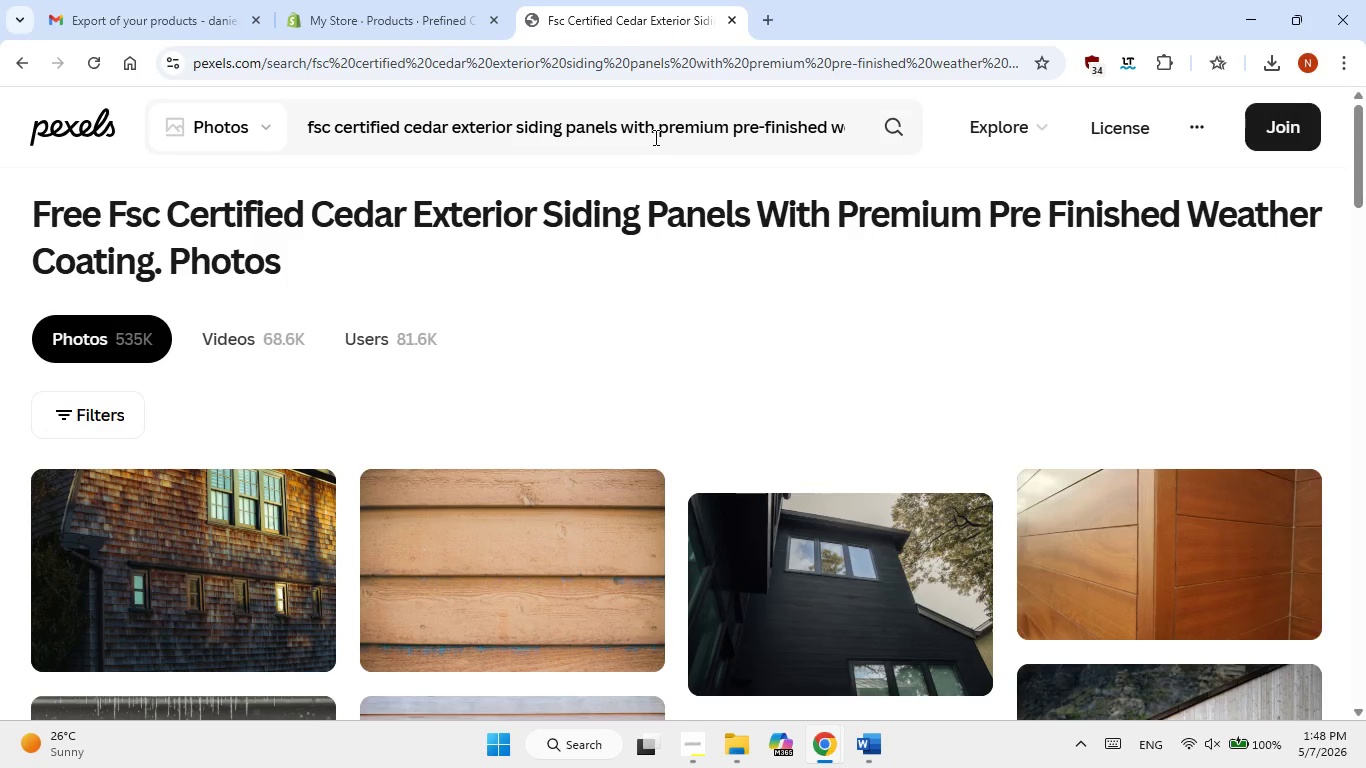 
wait(5.92)
 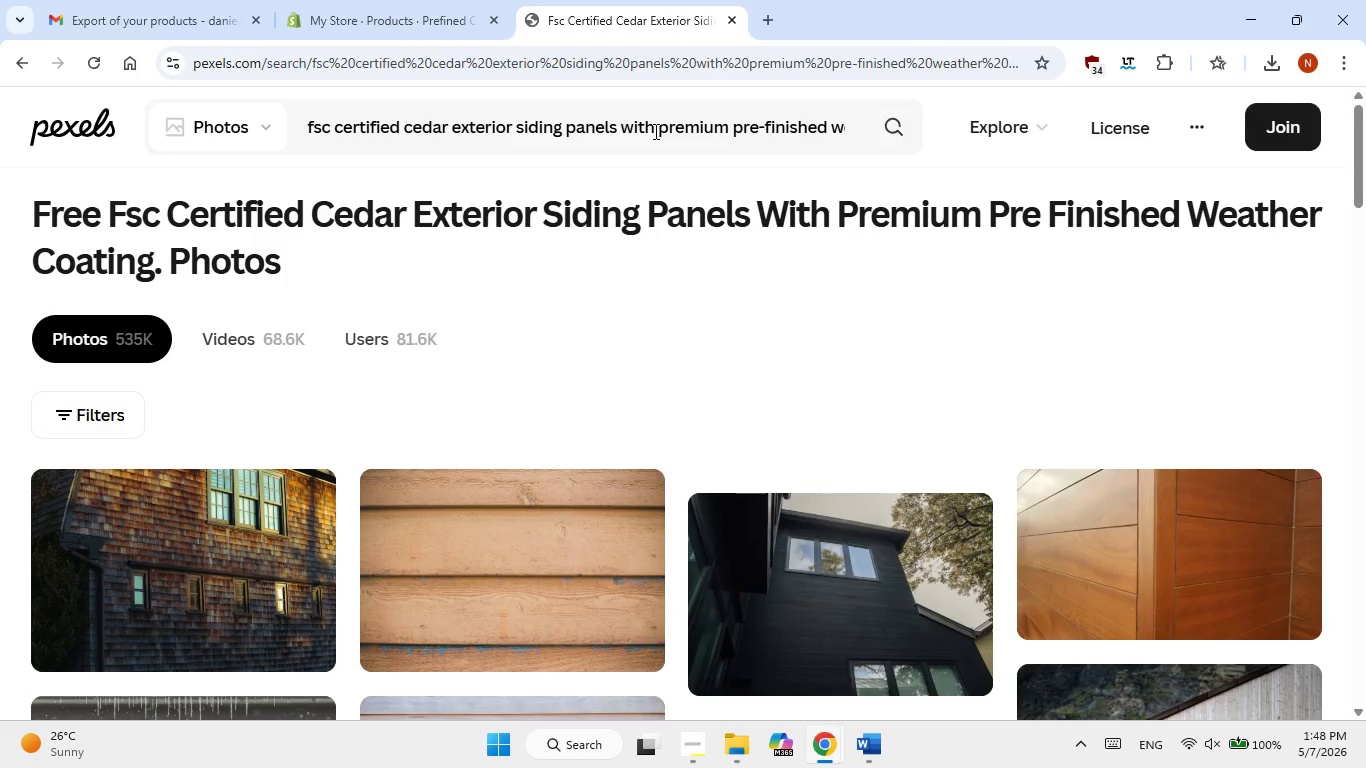 
scroll: coordinate [886, 624], scroll_direction: down, amount: 2.0
 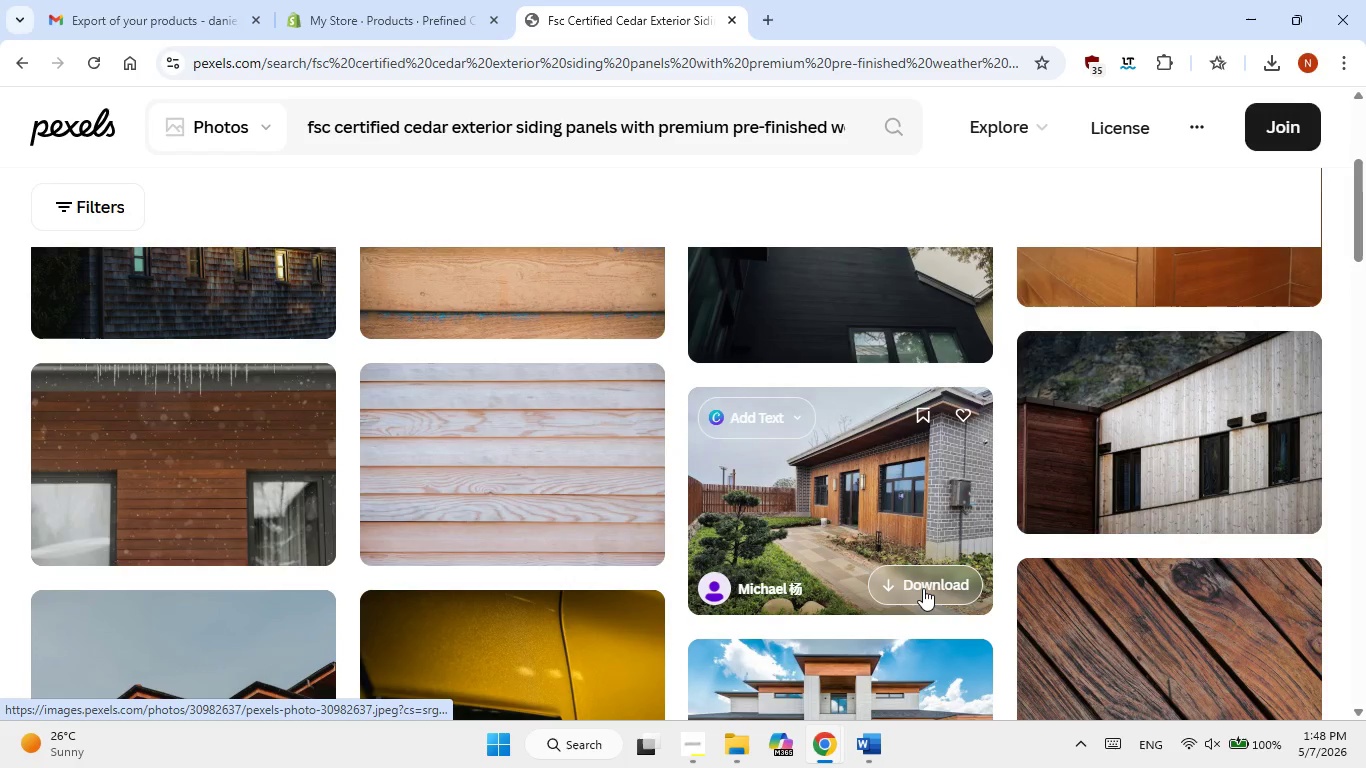 
left_click([923, 588])
 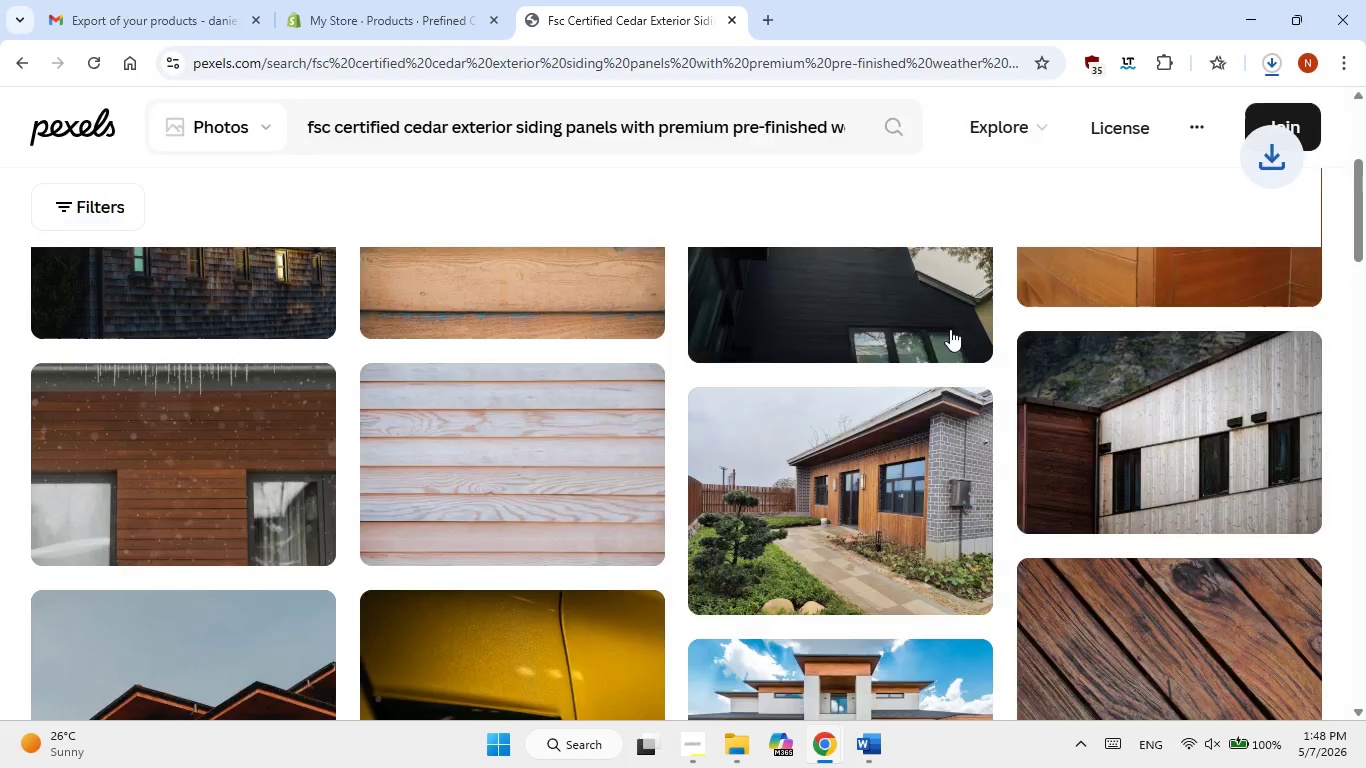 
left_click([900, 327])
 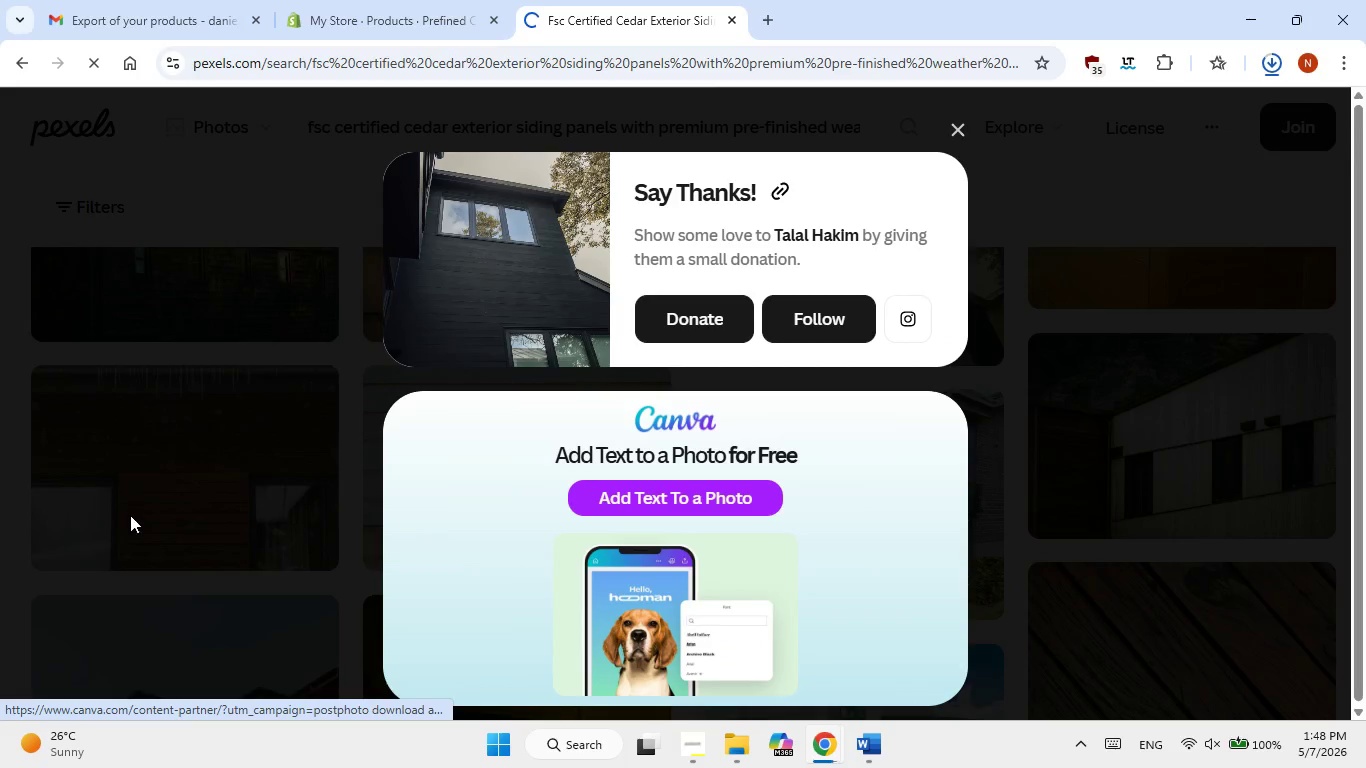 
left_click([228, 532])
 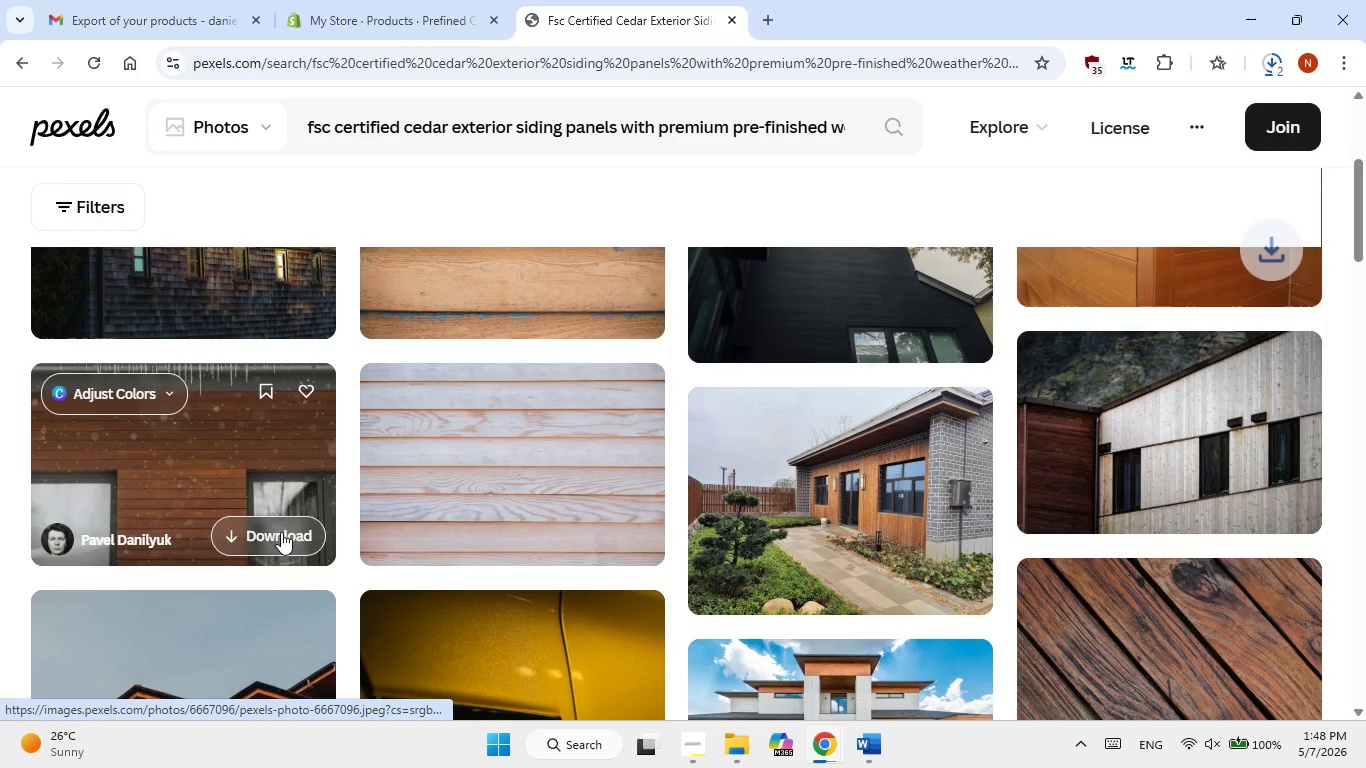 
left_click([282, 532])
 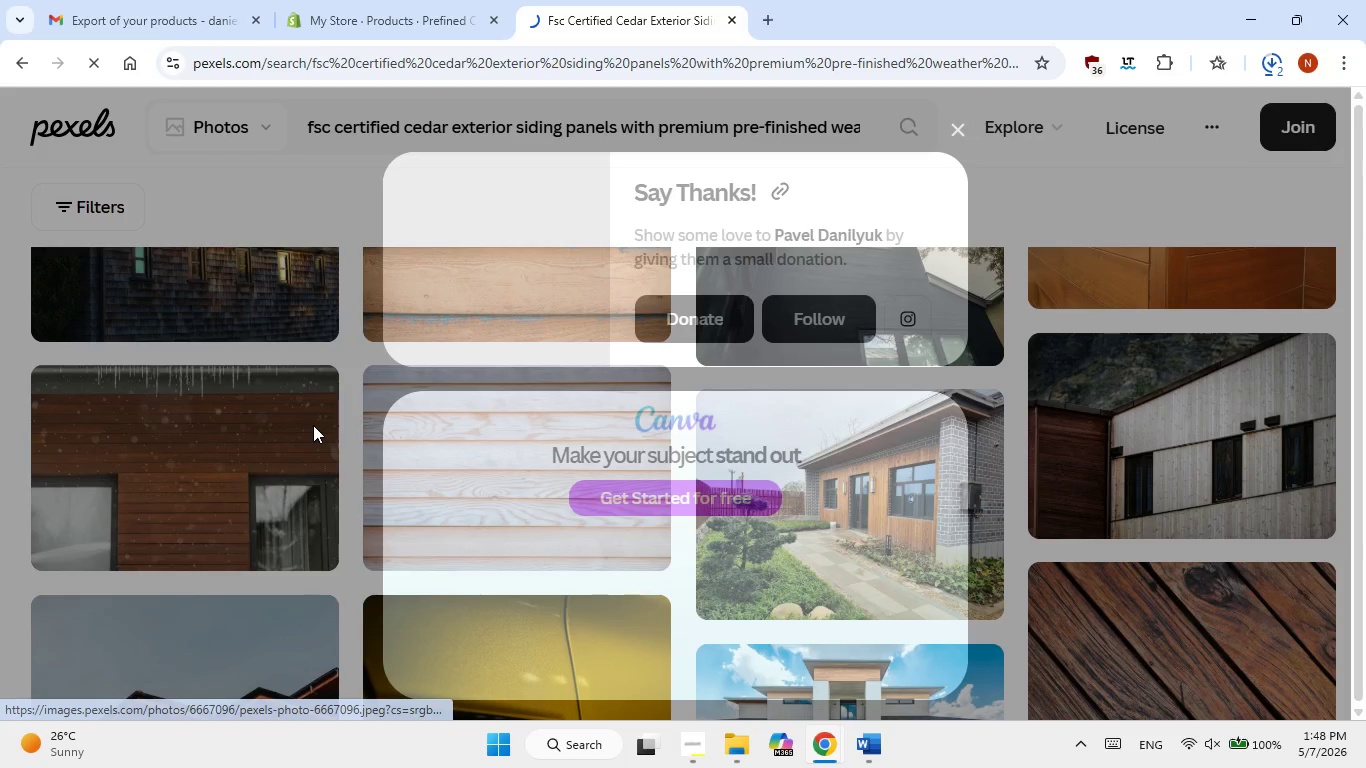 
left_click([330, 0])
 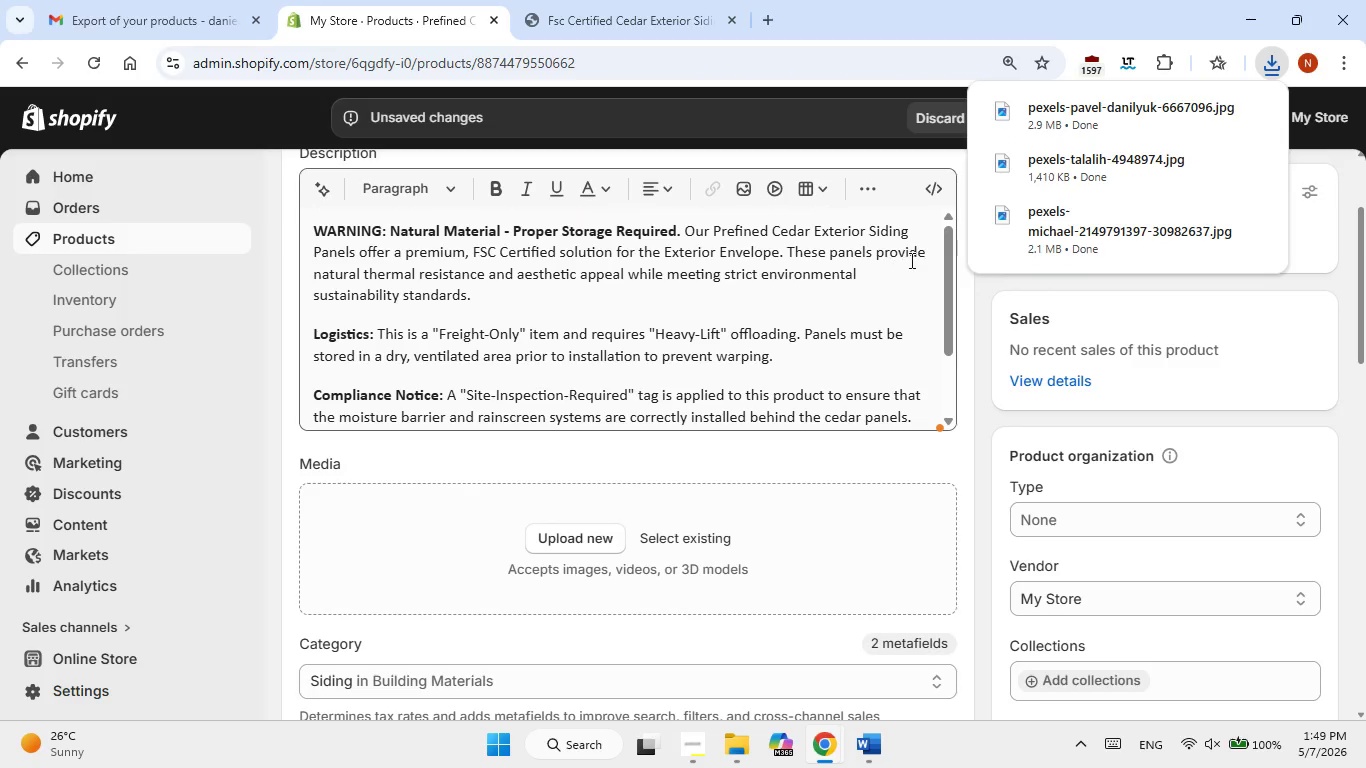 
left_click_drag(start_coordinate=[1070, 233], to_coordinate=[671, 529])
 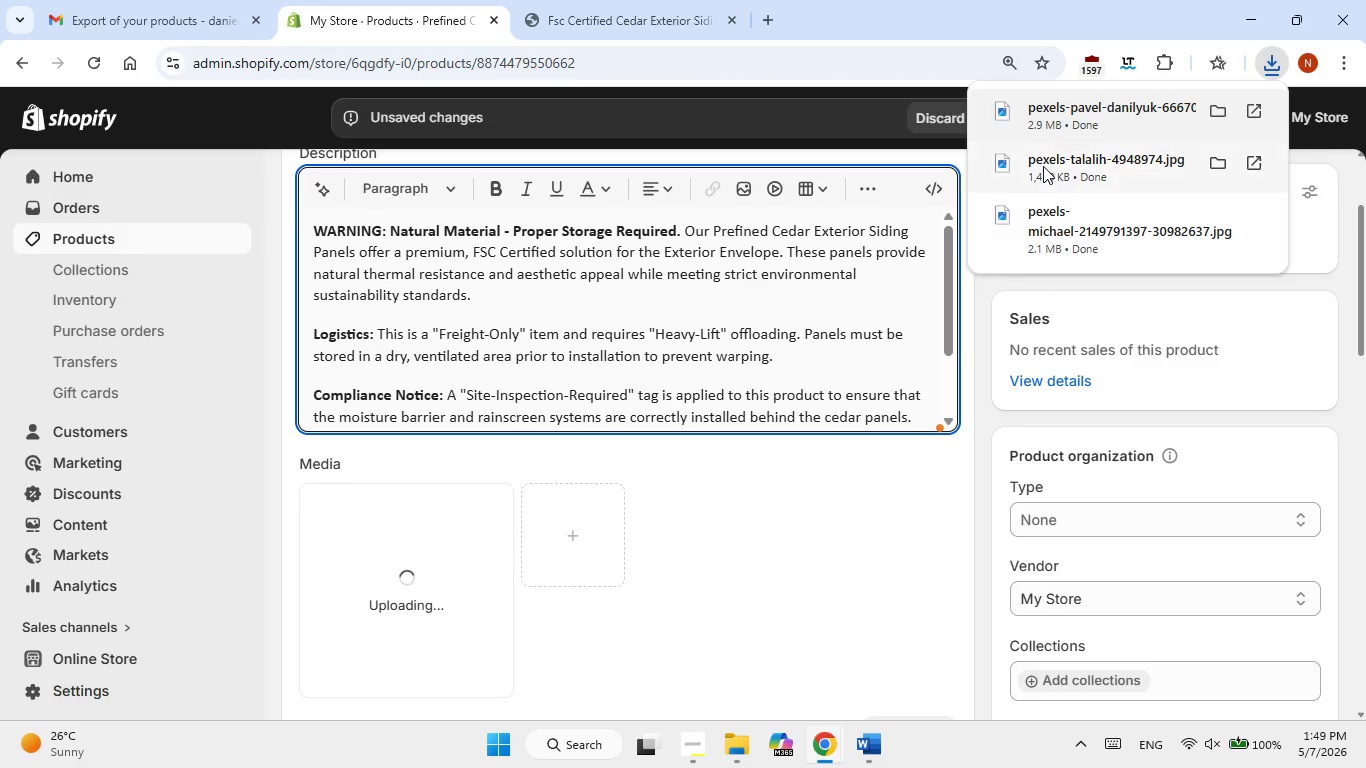 
left_click_drag(start_coordinate=[1043, 166], to_coordinate=[622, 593])
 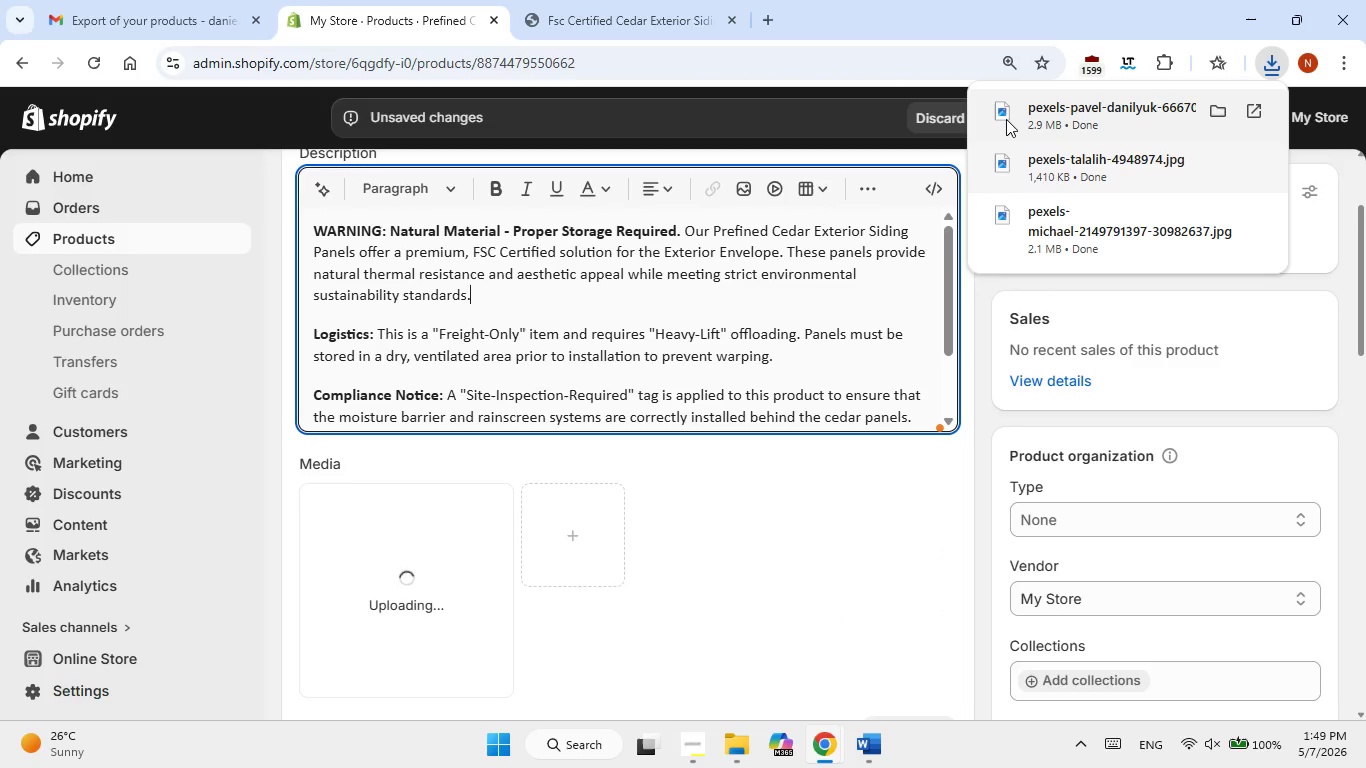 
left_click_drag(start_coordinate=[1009, 116], to_coordinate=[601, 606])
 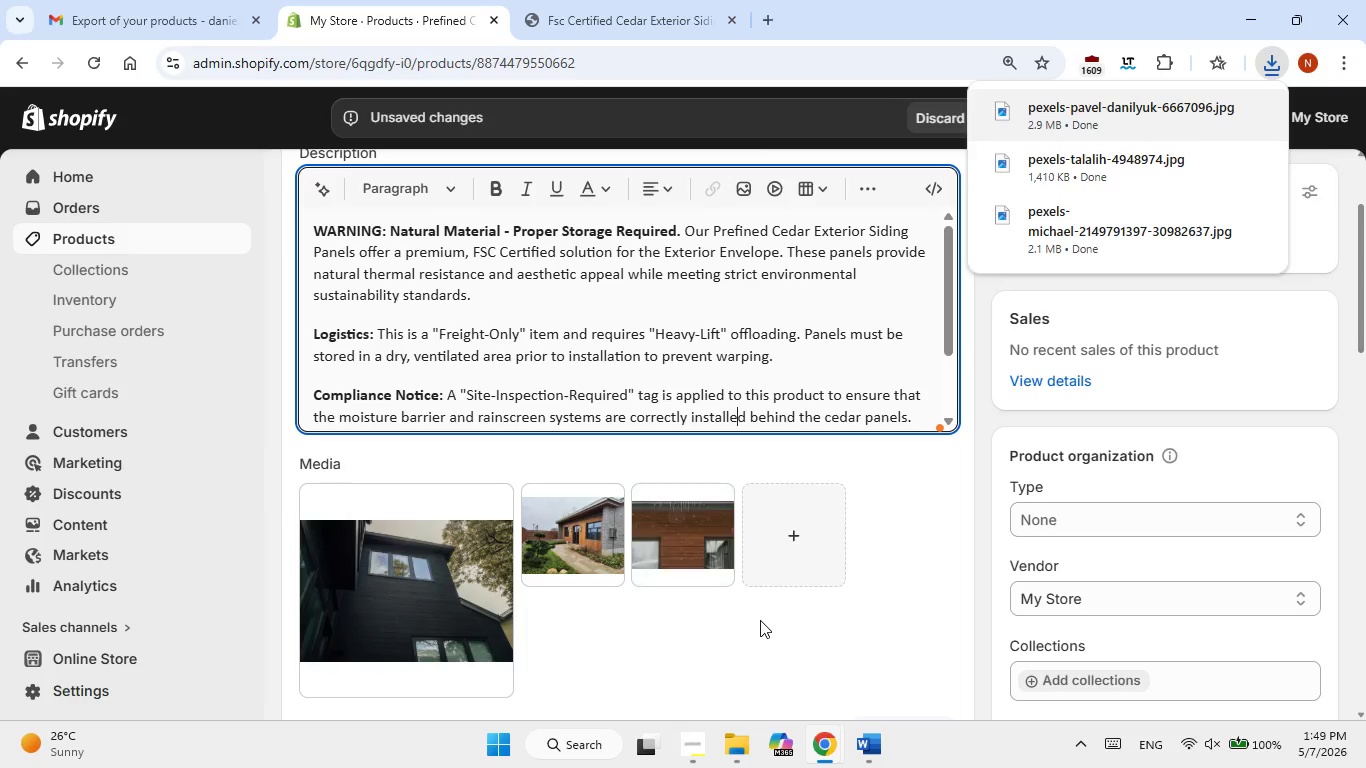 
wait(26.64)
 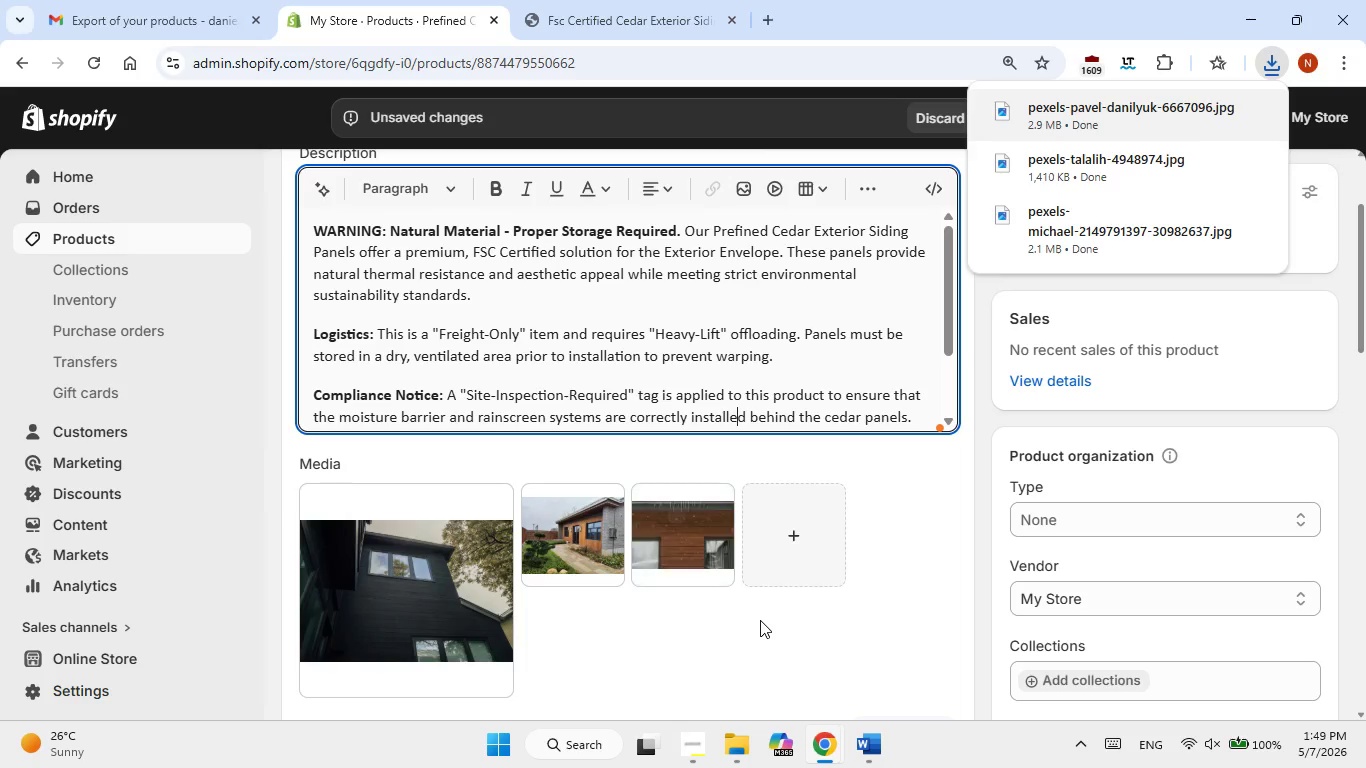 
left_click([672, 547])
 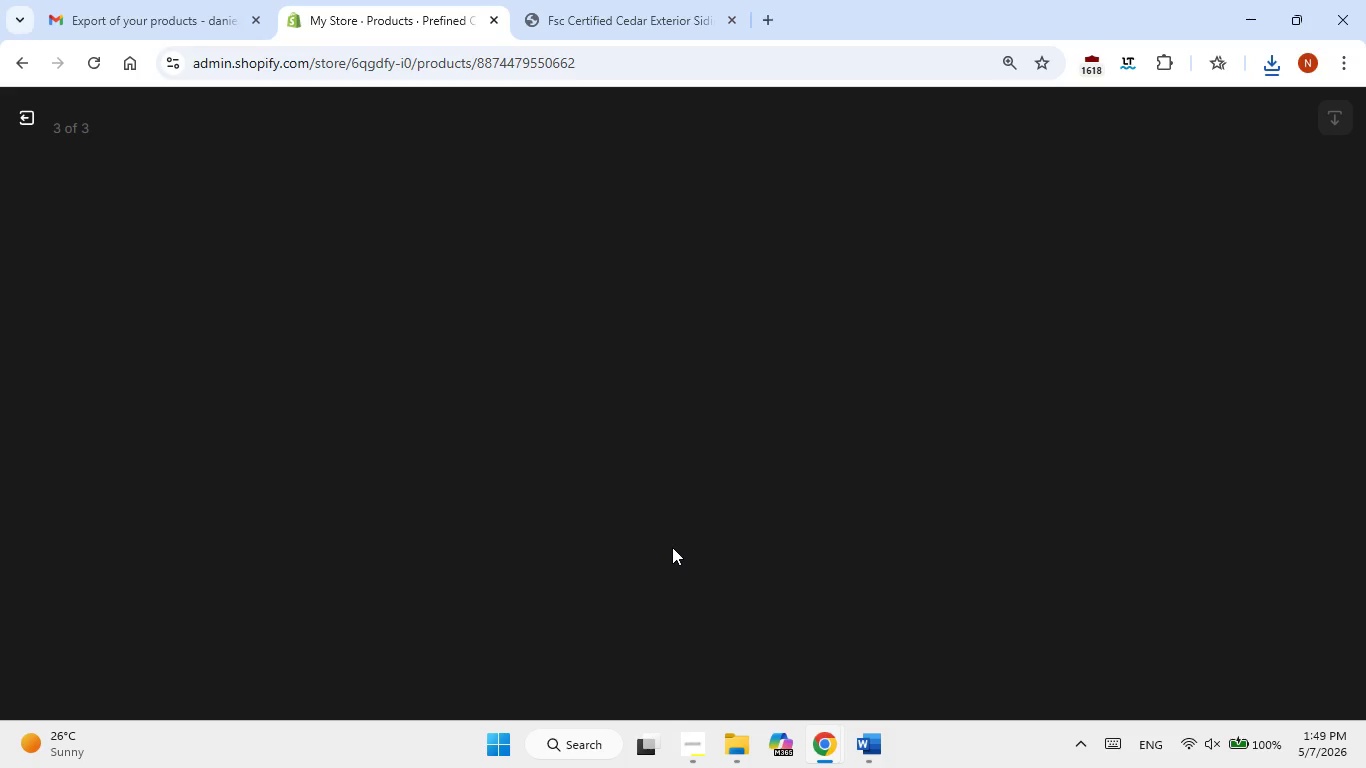 
wait(8.7)
 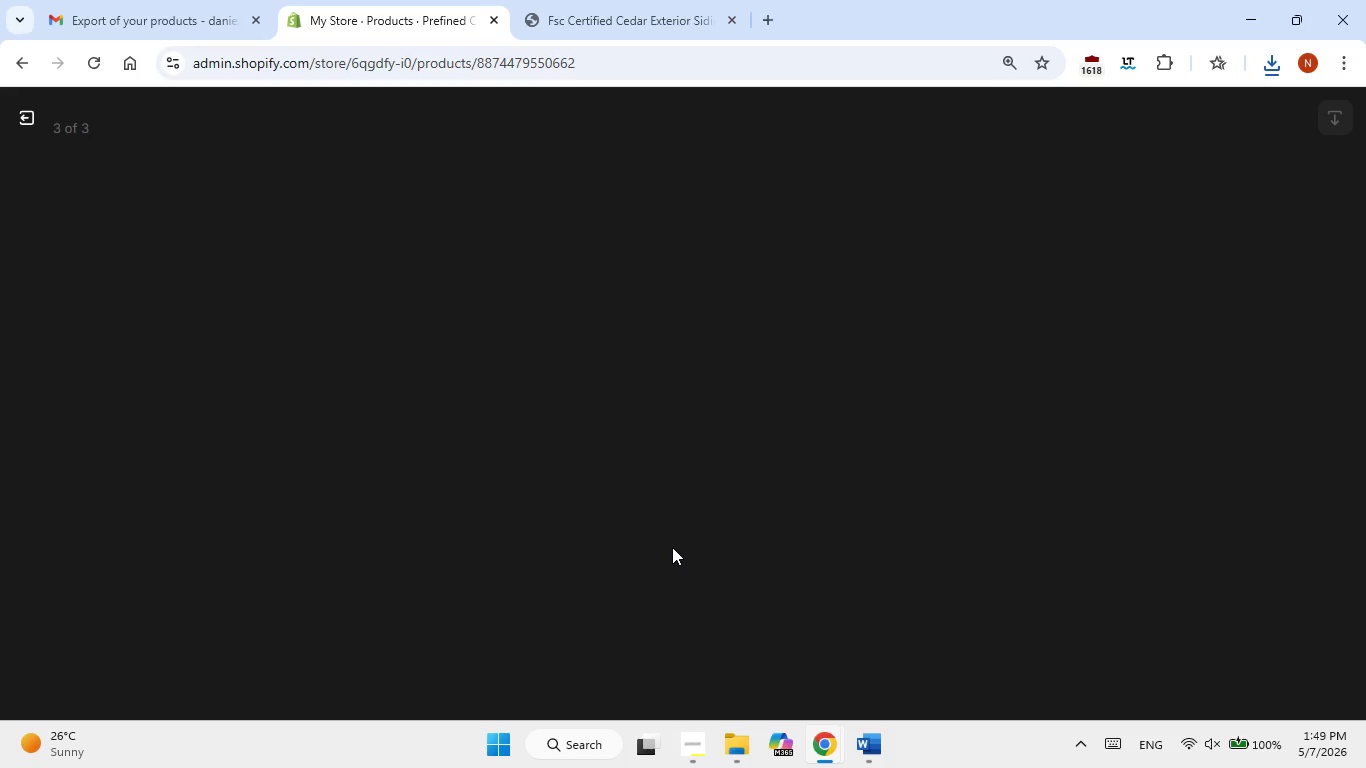 
left_click_drag(start_coordinate=[42, 420], to_coordinate=[42, 432])
 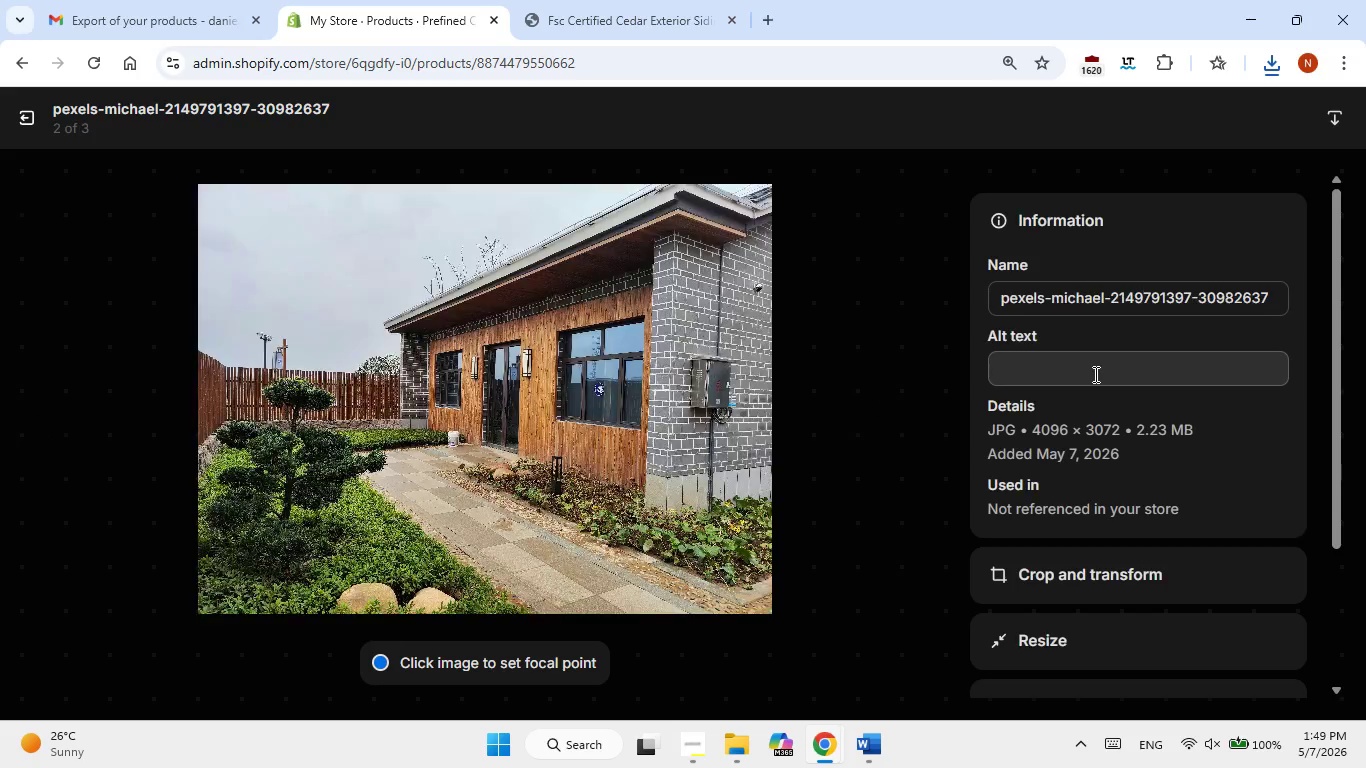 
left_click([1087, 372])
 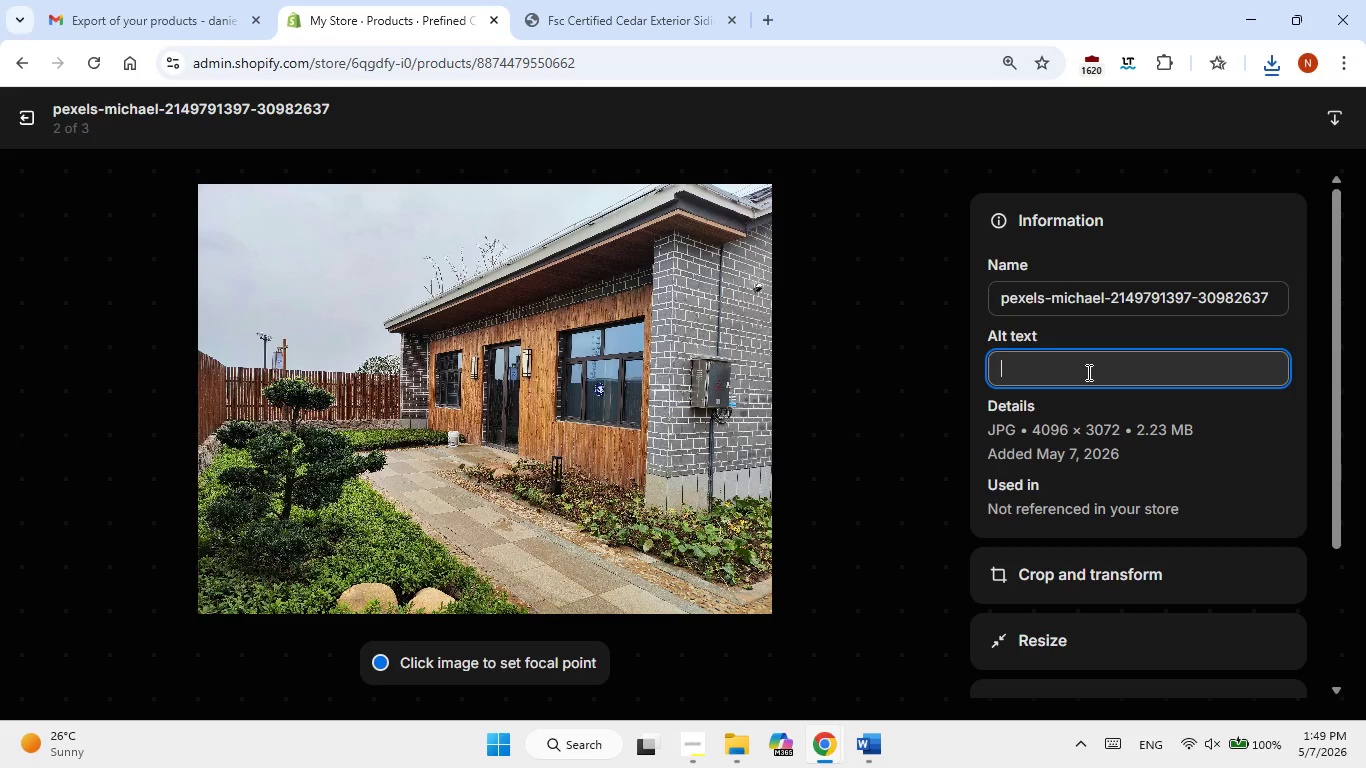 
right_click([1087, 372])
 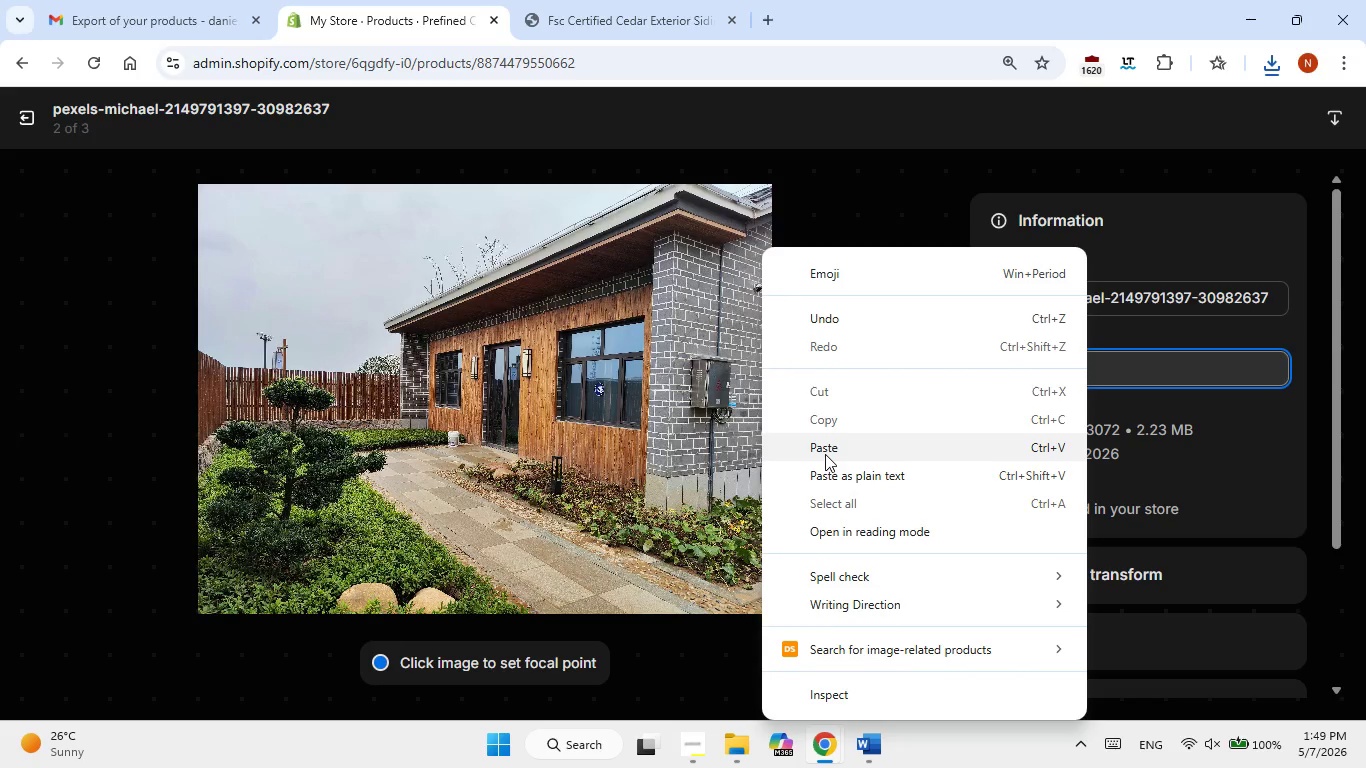 
left_click([831, 434])
 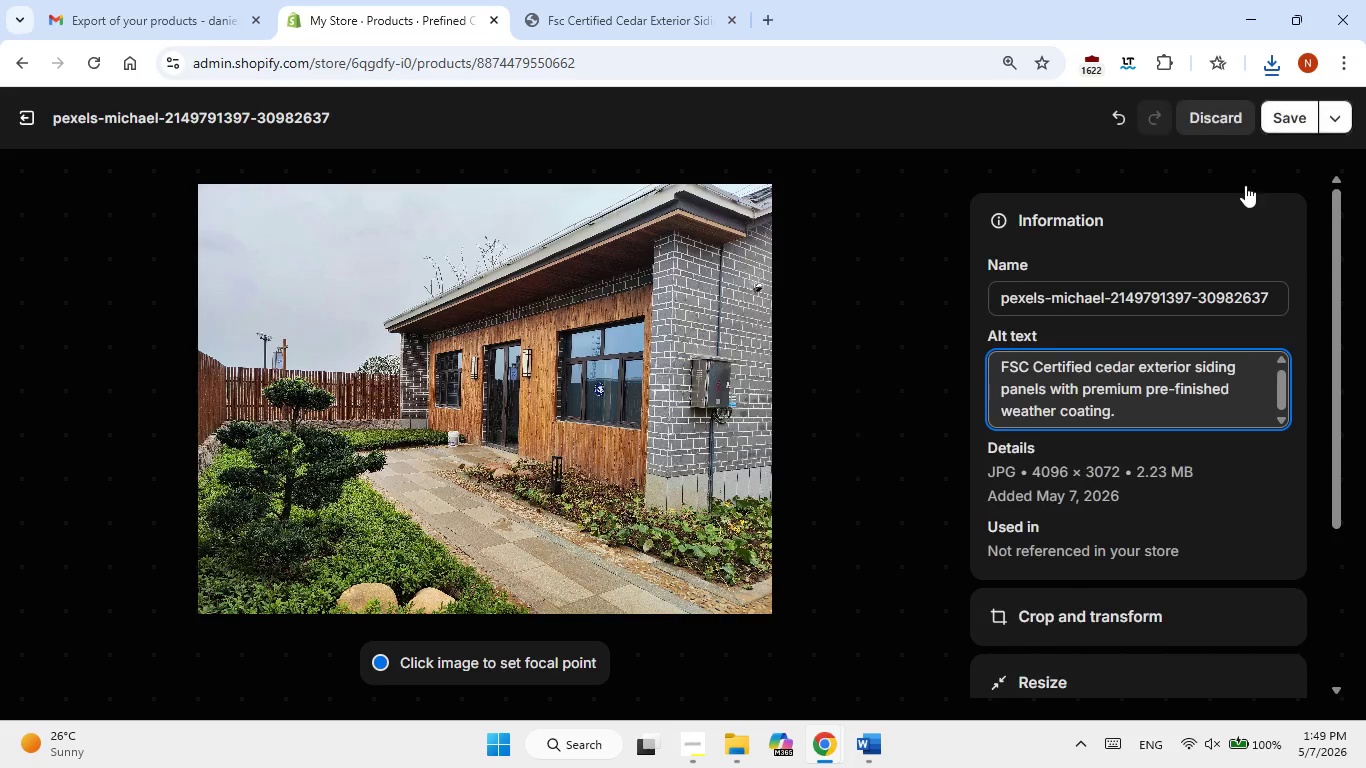 
left_click([1278, 117])
 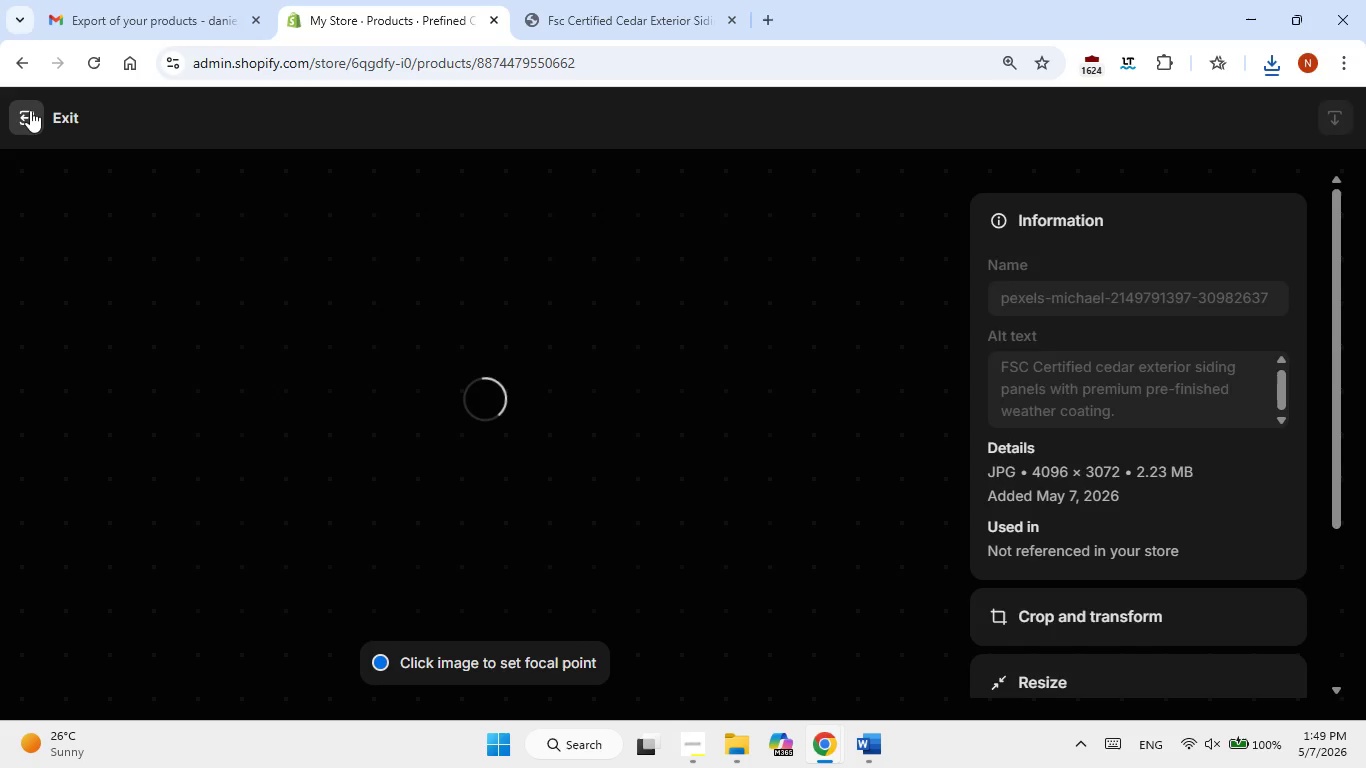 
left_click([30, 110])
 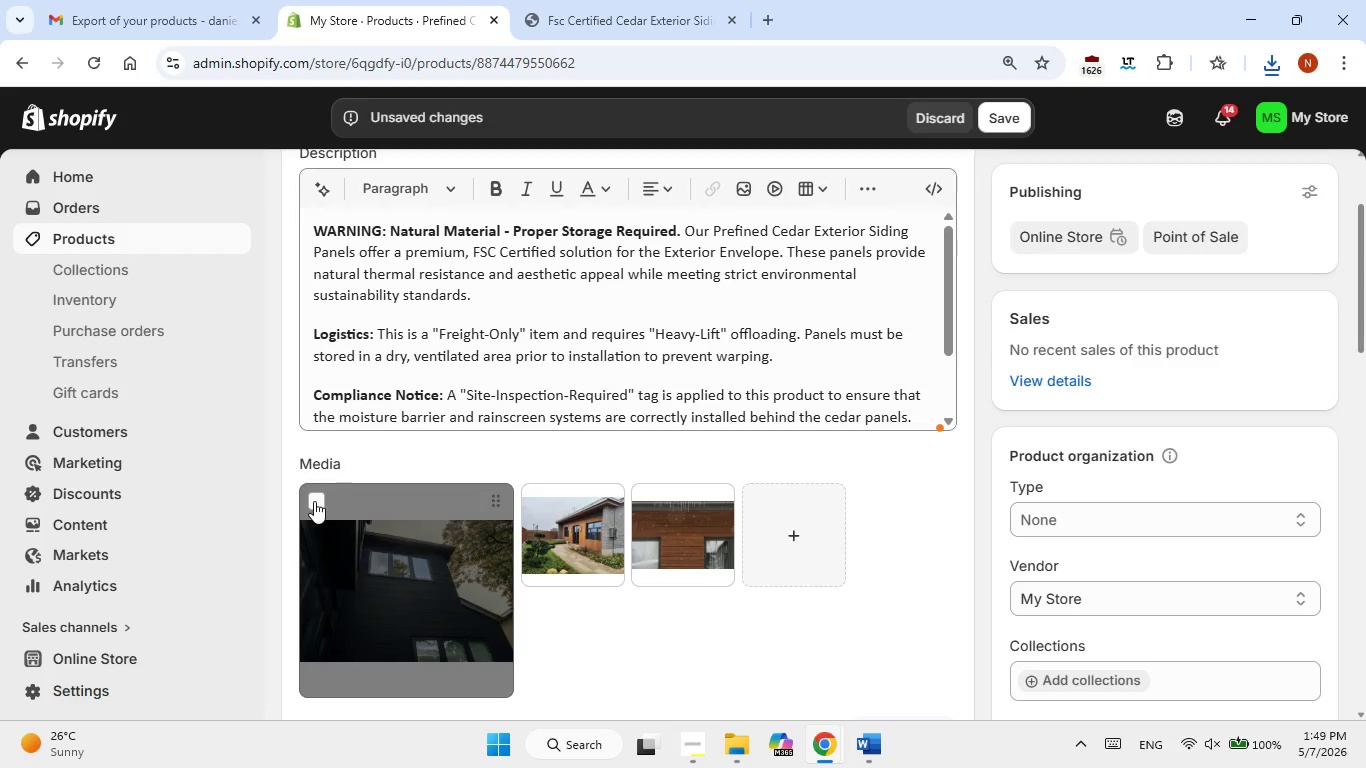 
left_click([652, 503])
 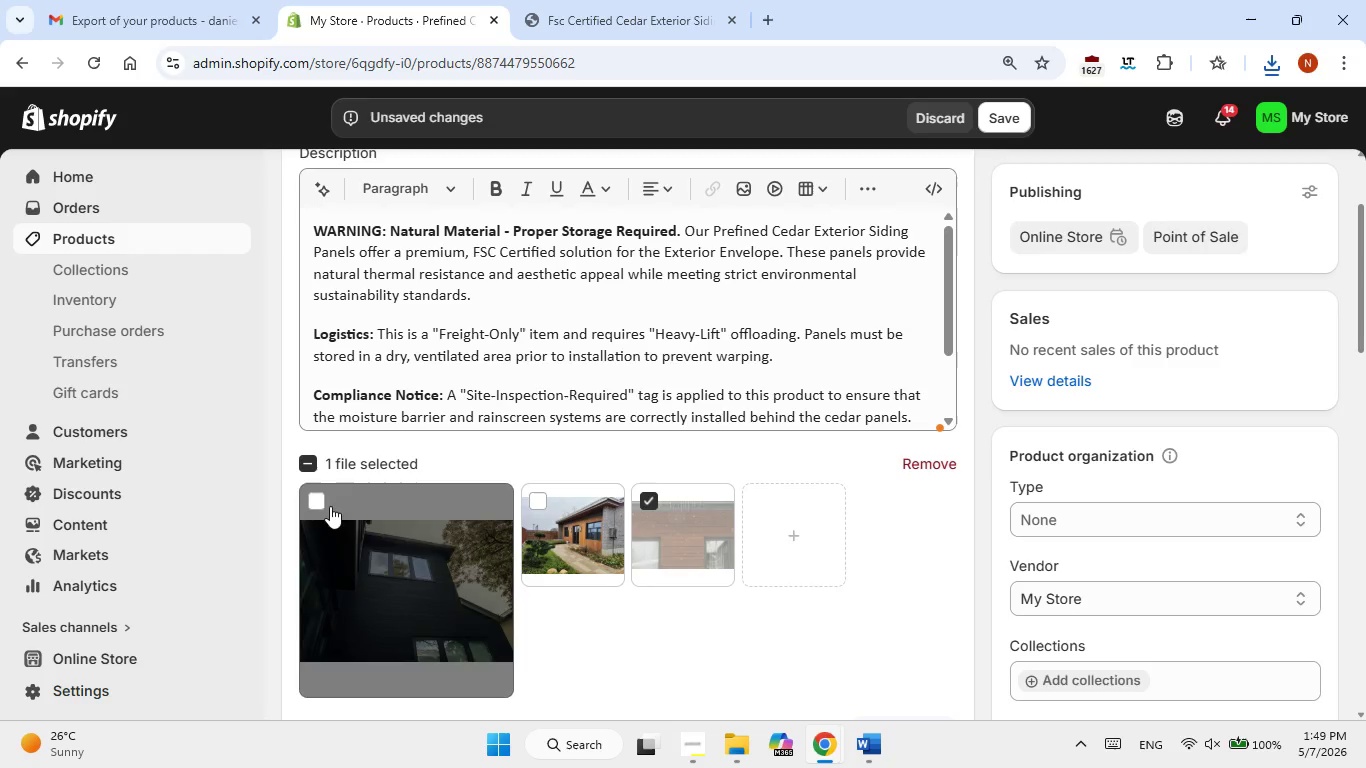 
left_click([325, 506])
 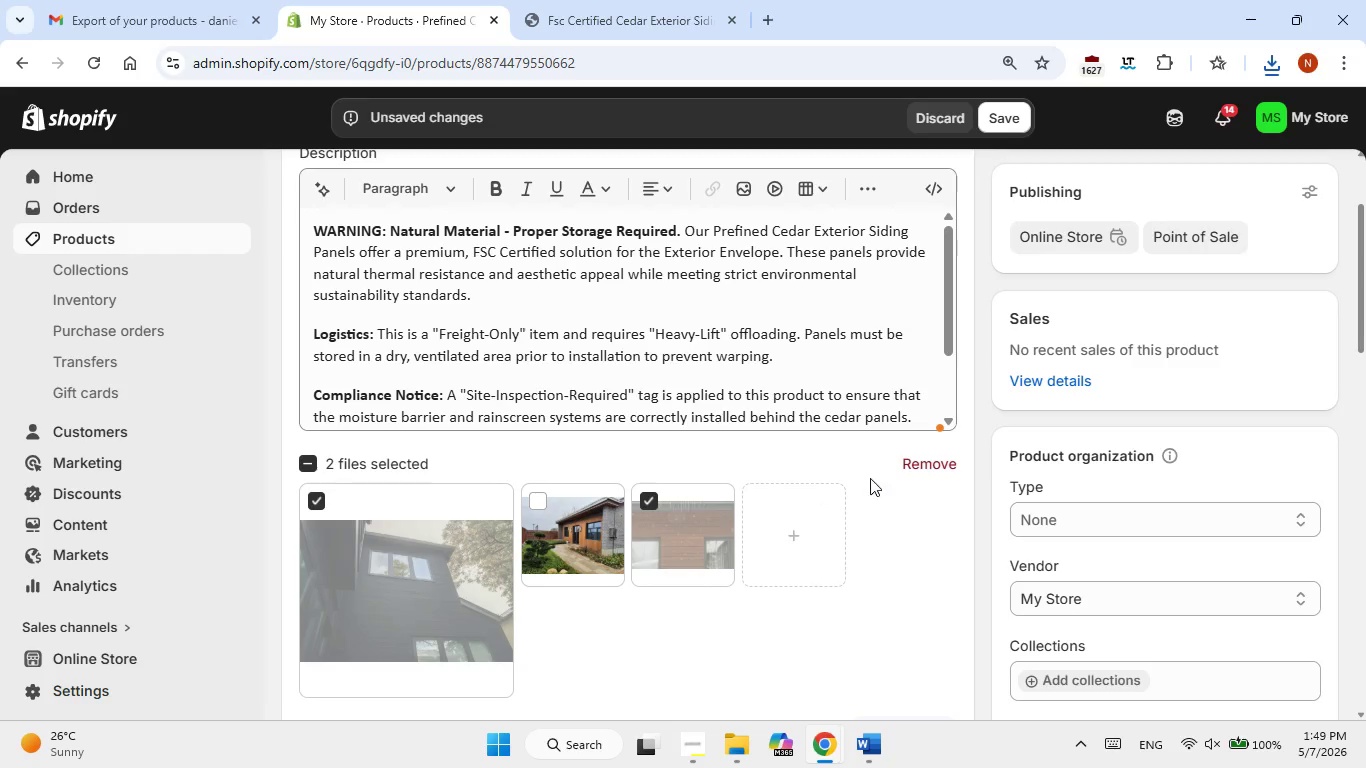 
left_click([906, 466])
 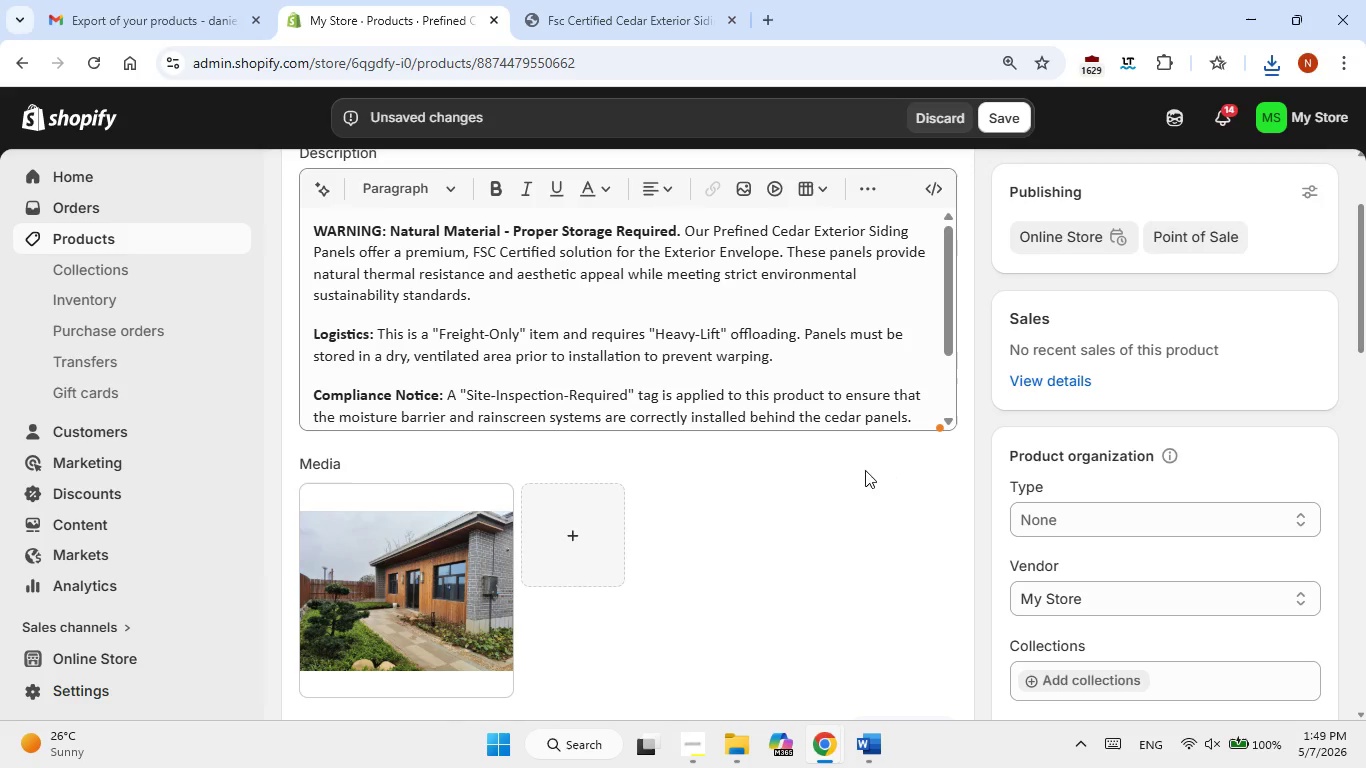 
scroll: coordinate [808, 476], scroll_direction: down, amount: 2.0
 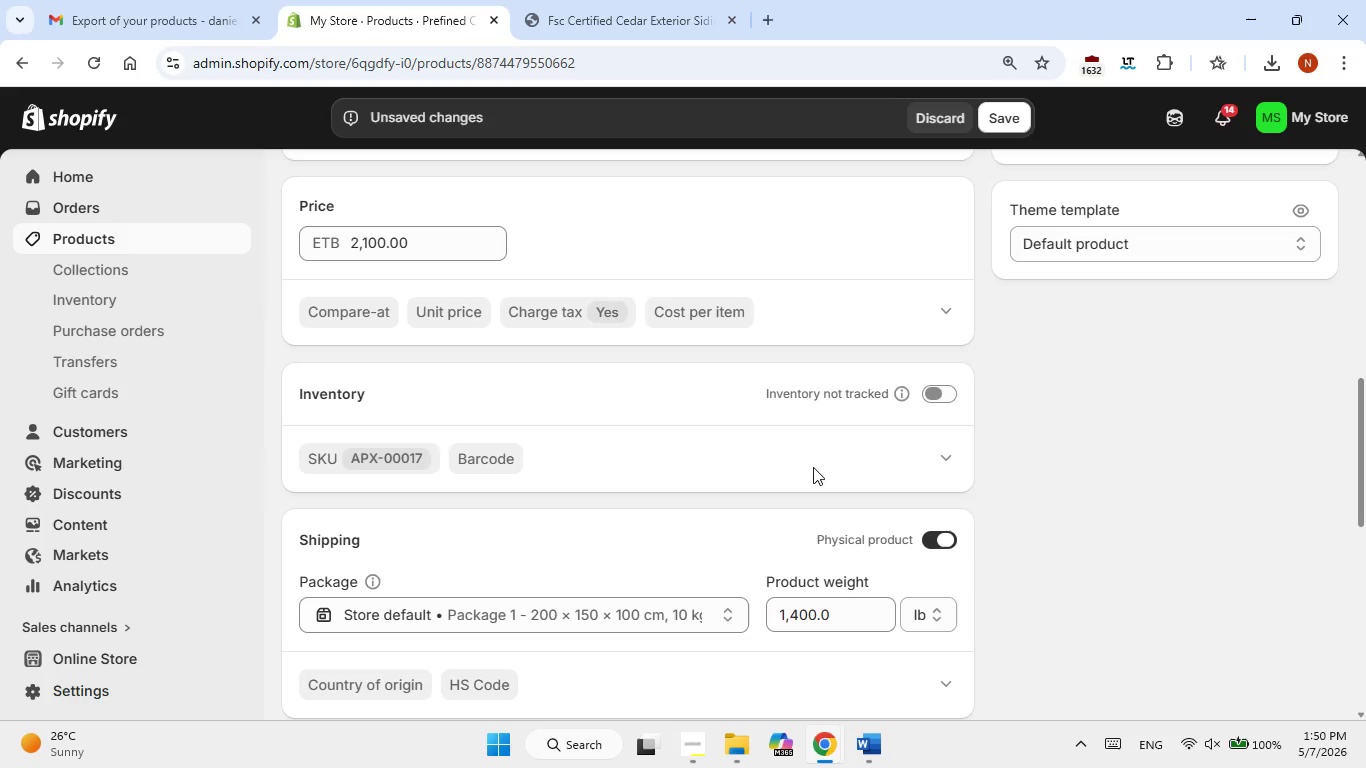 
left_click([933, 397])
 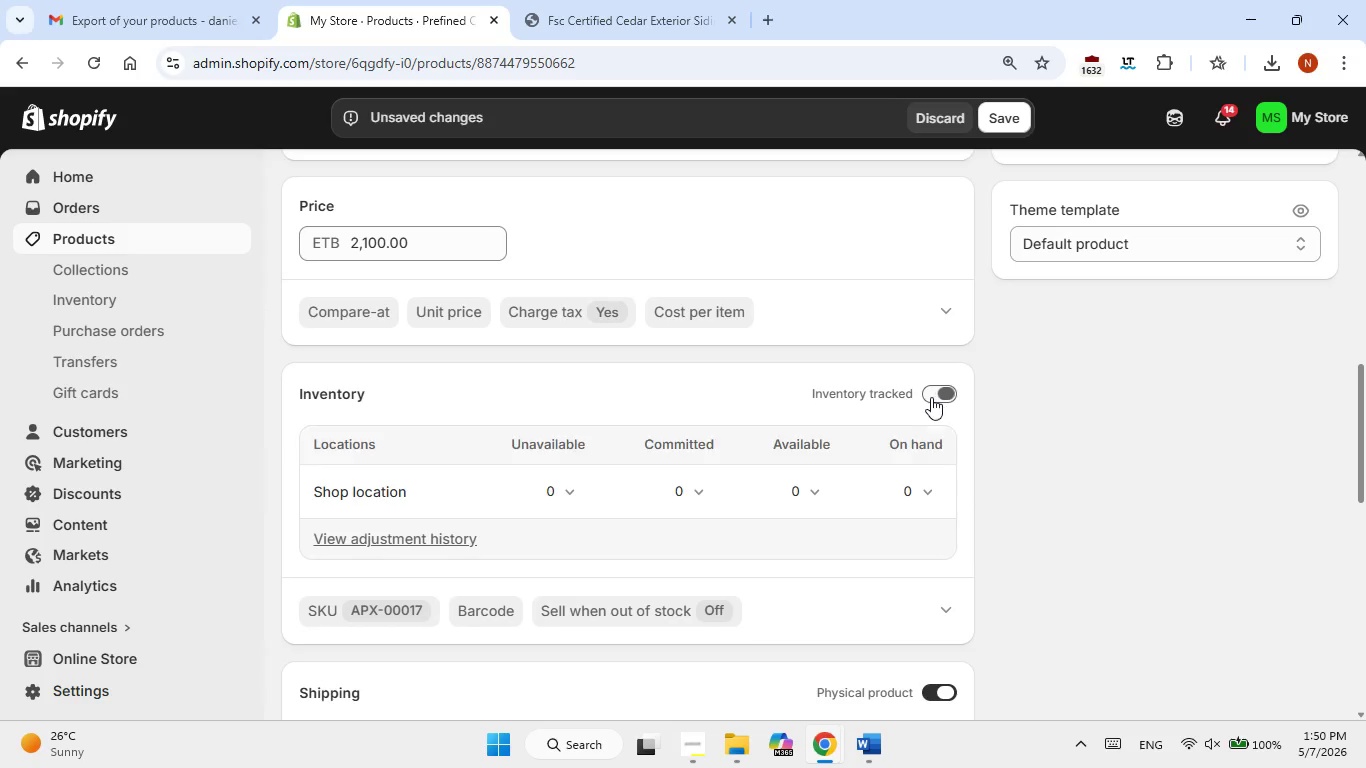 
scroll: coordinate [923, 400], scroll_direction: down, amount: 1.0
 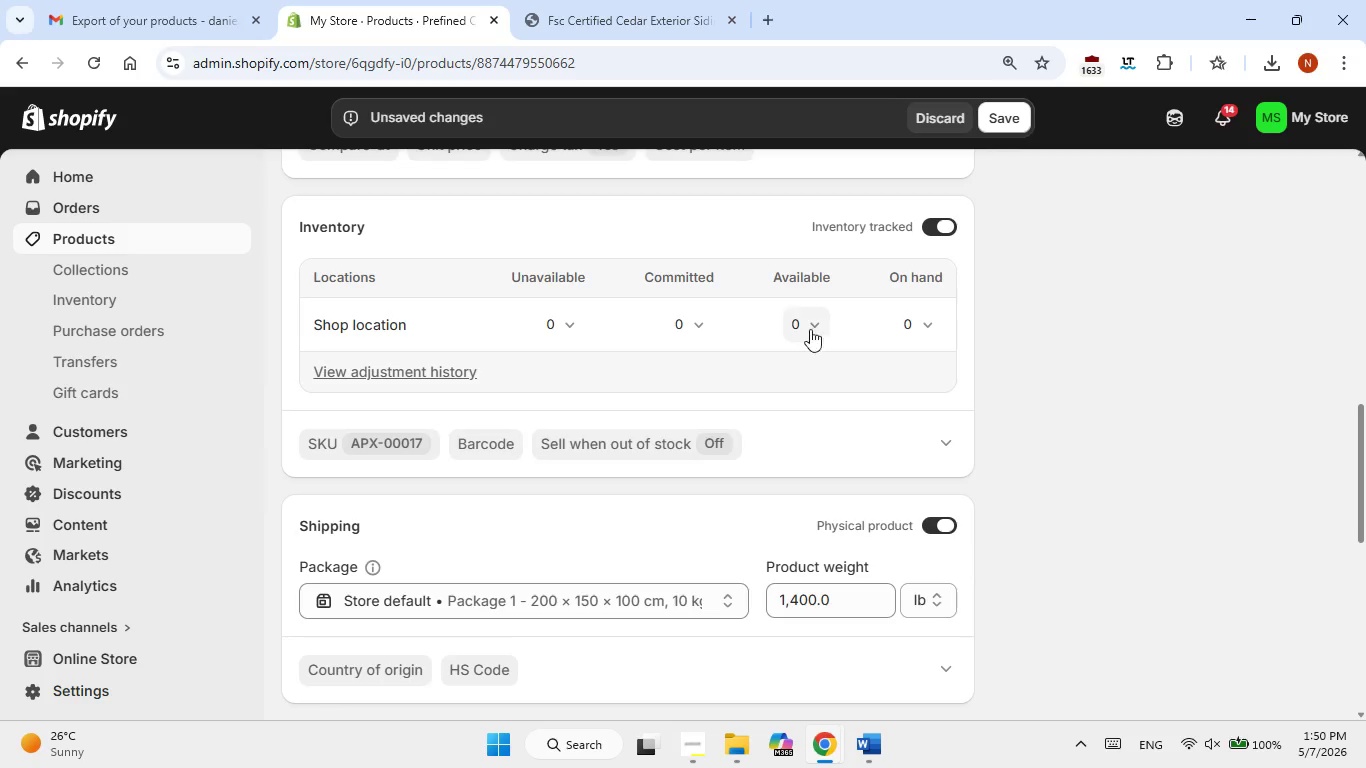 
left_click([807, 323])
 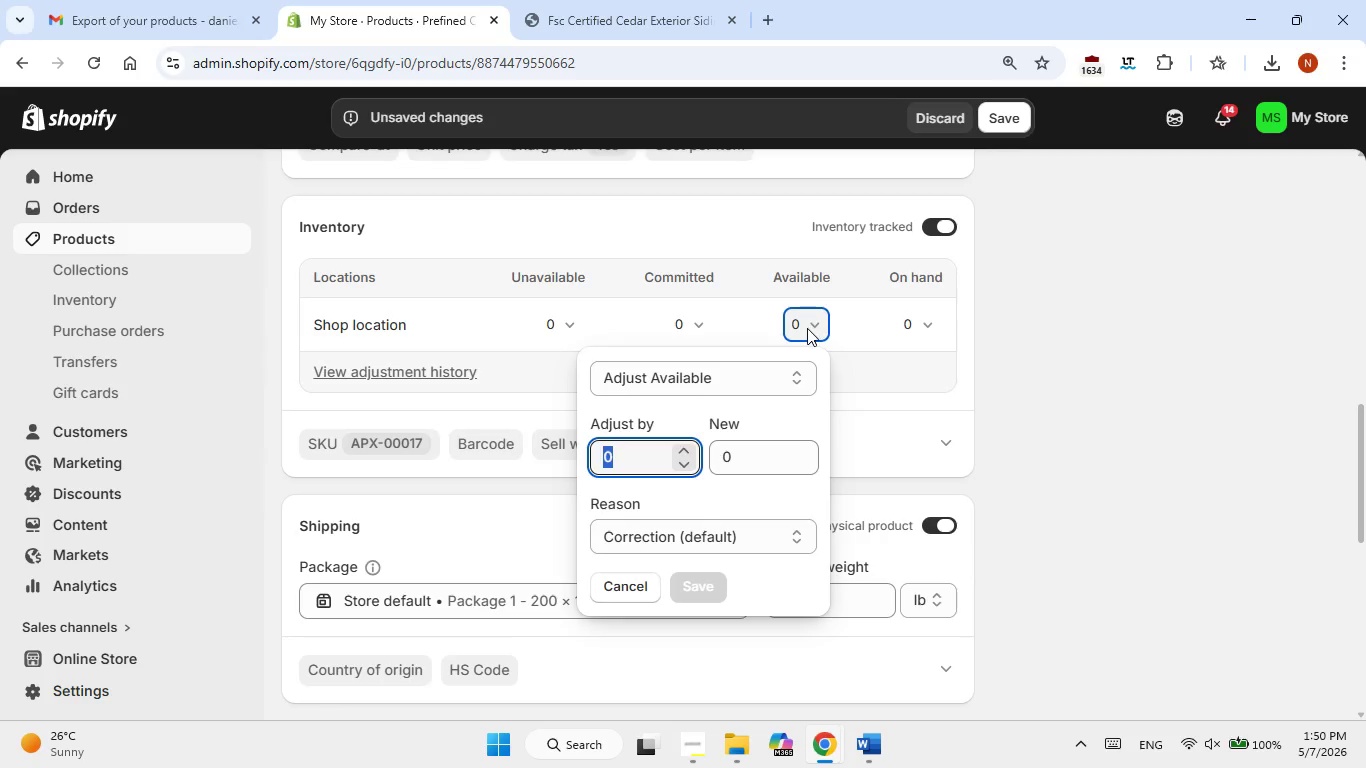 
key(Numpad1)
 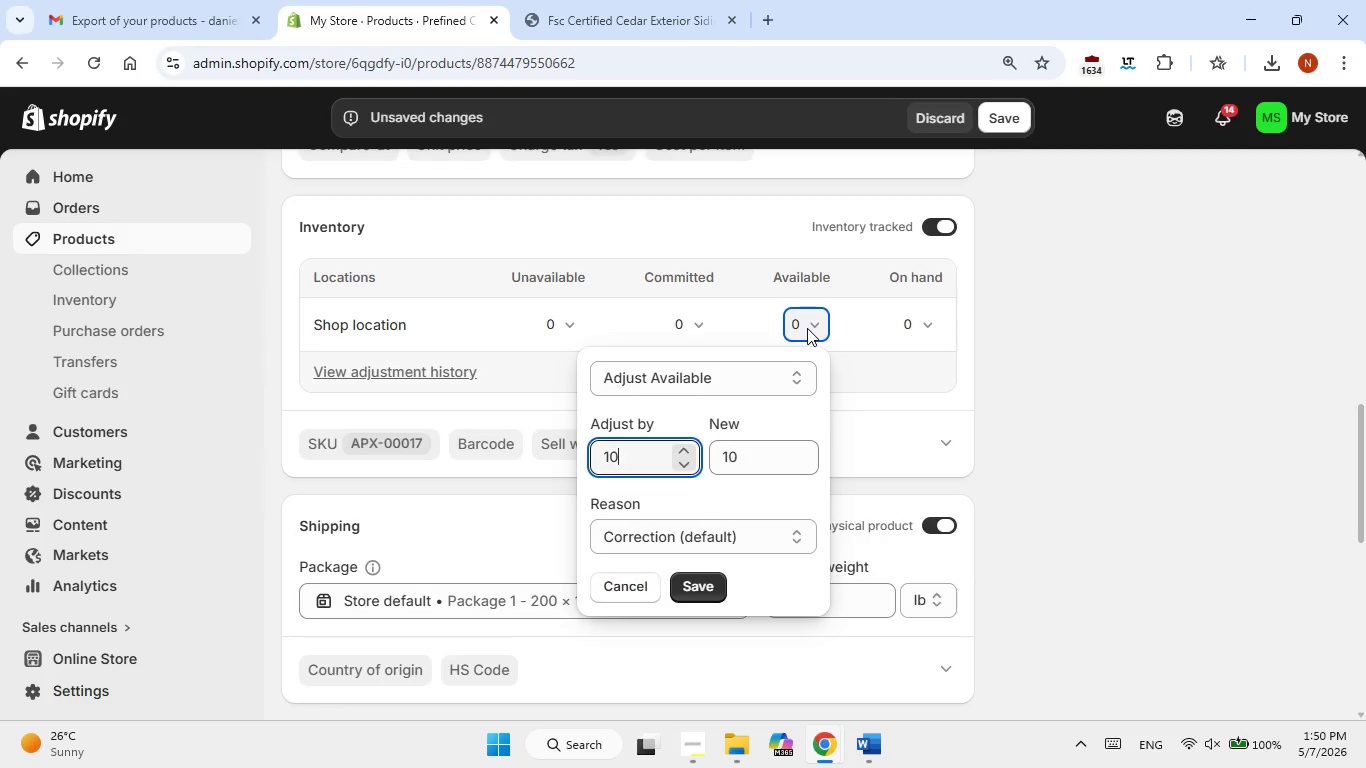 
key(Numpad0)
 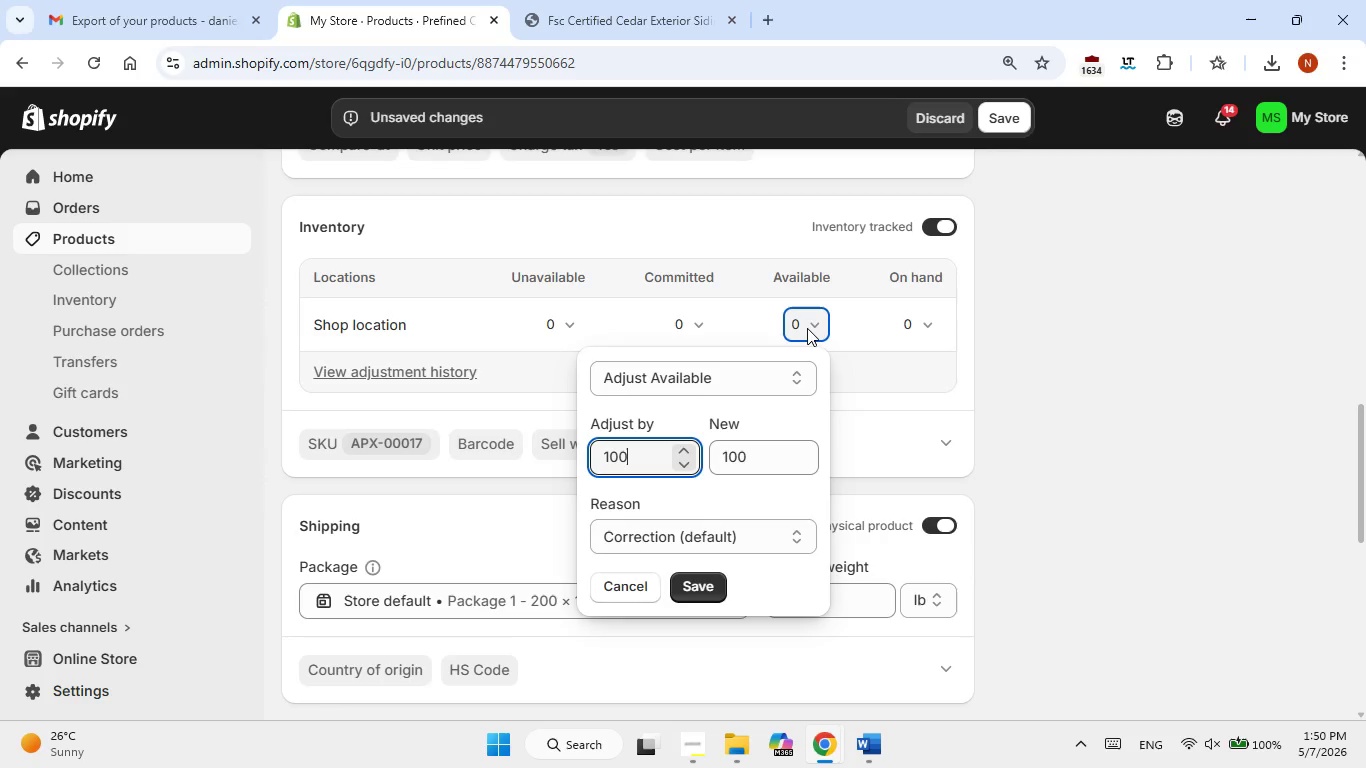 
key(Numpad0)
 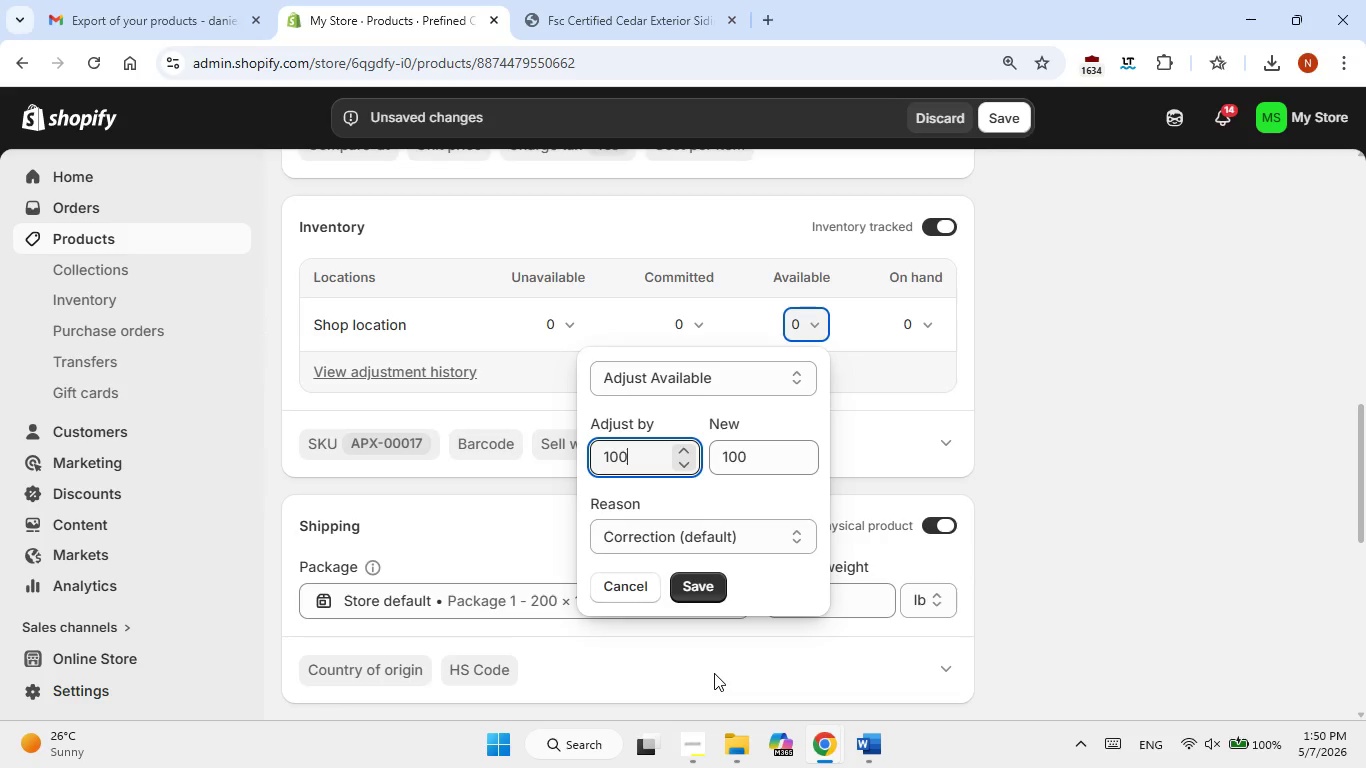 
key(Enter)
 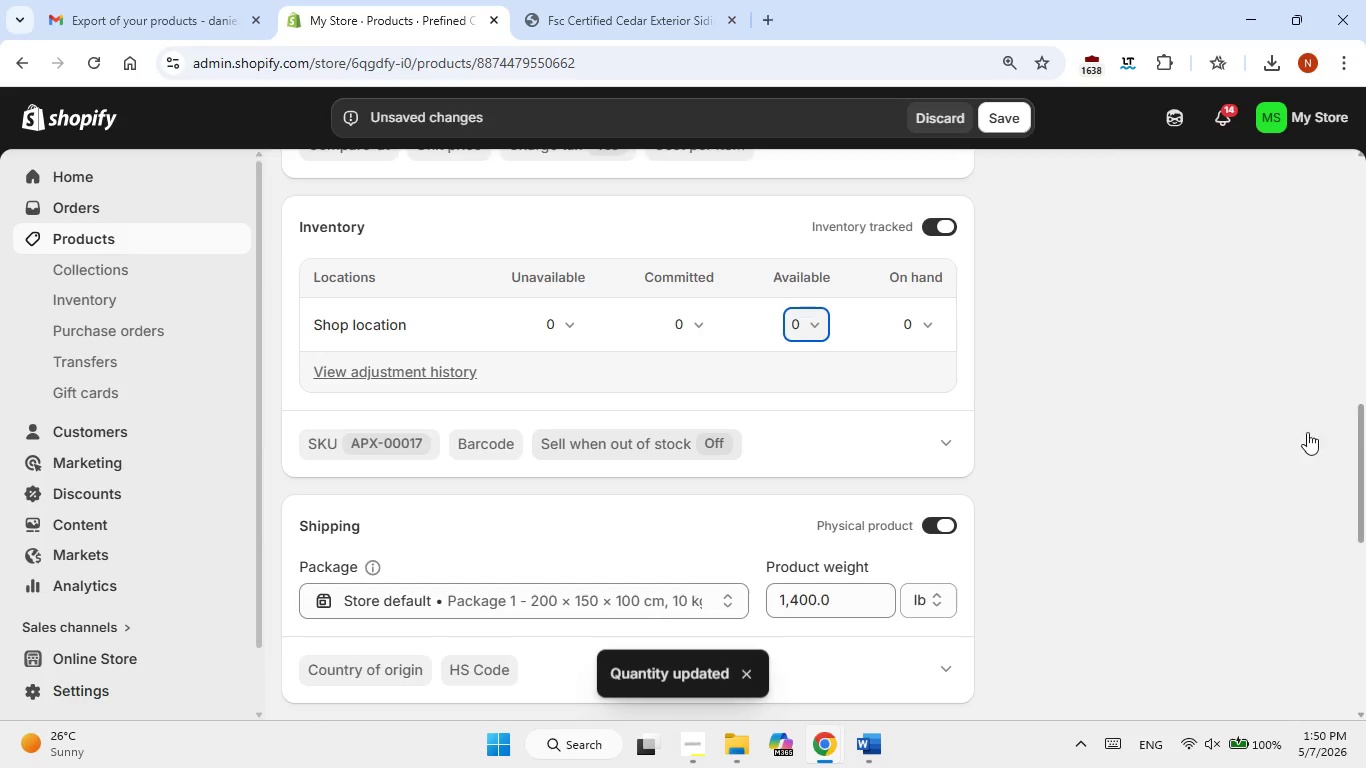 
scroll: coordinate [1026, 431], scroll_direction: down, amount: 2.0
 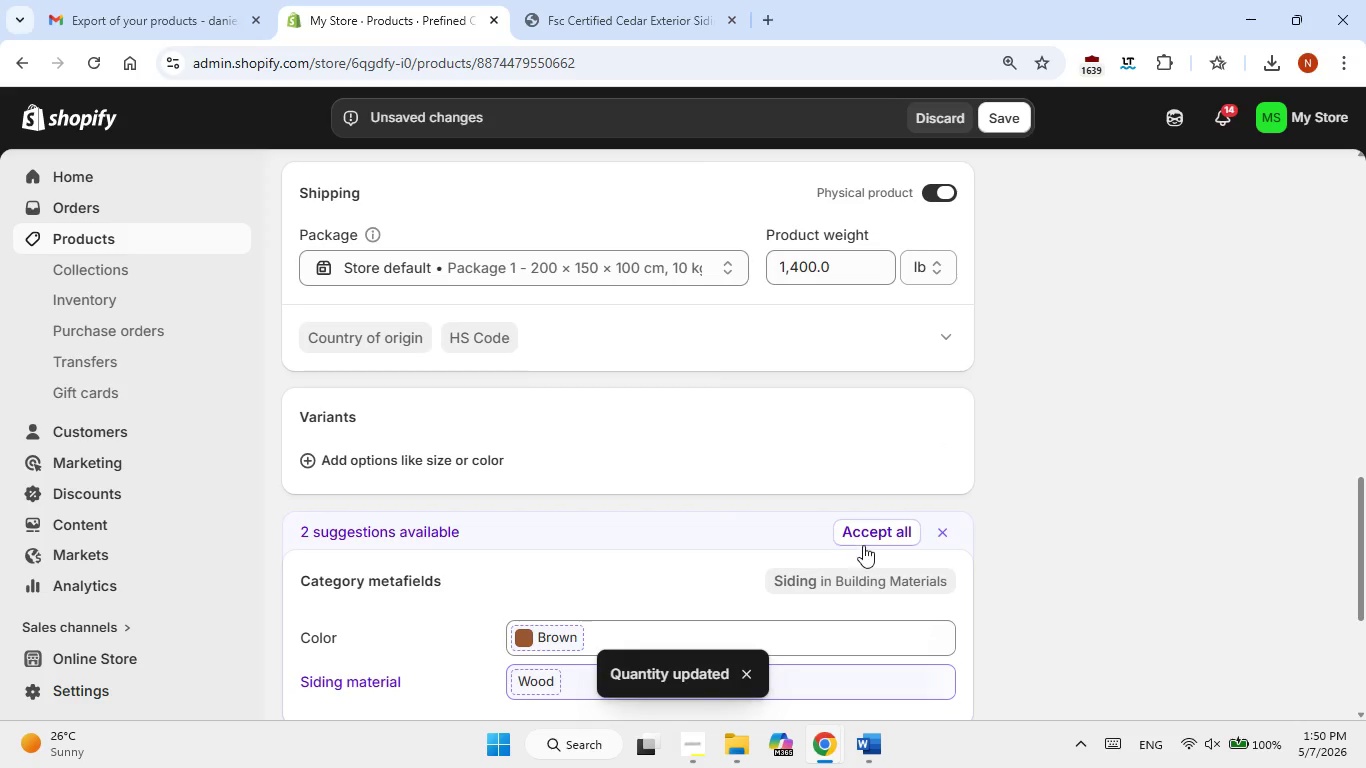 
left_click([874, 536])
 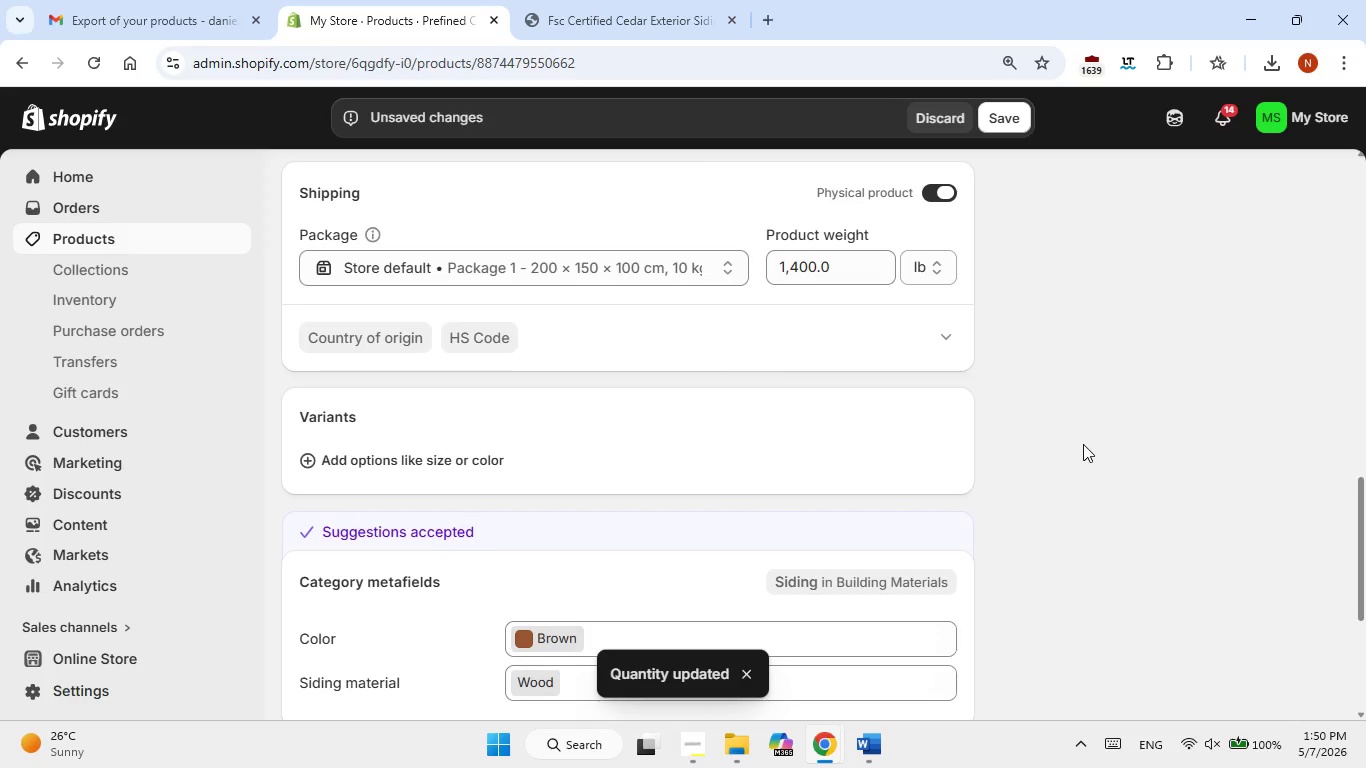 
left_click([1083, 444])
 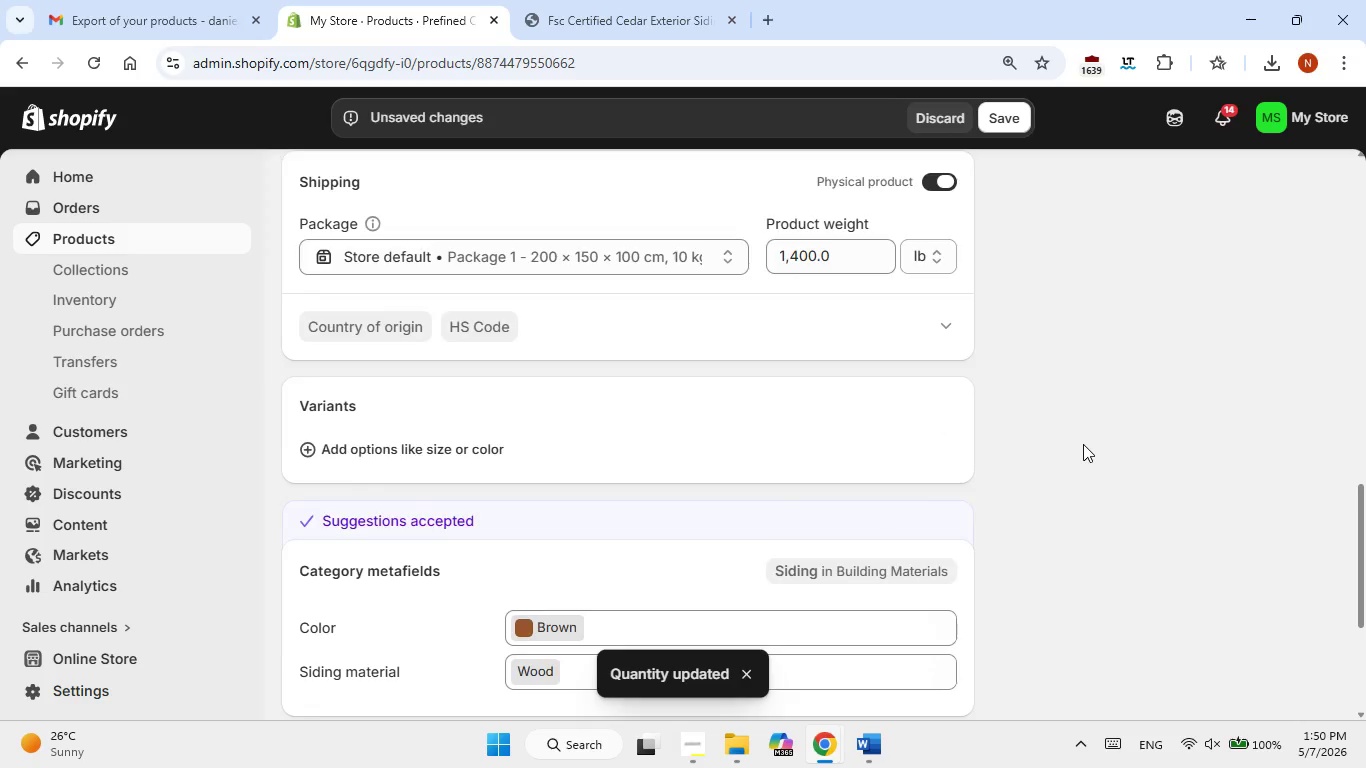 
scroll: coordinate [1083, 444], scroll_direction: down, amount: 3.0
 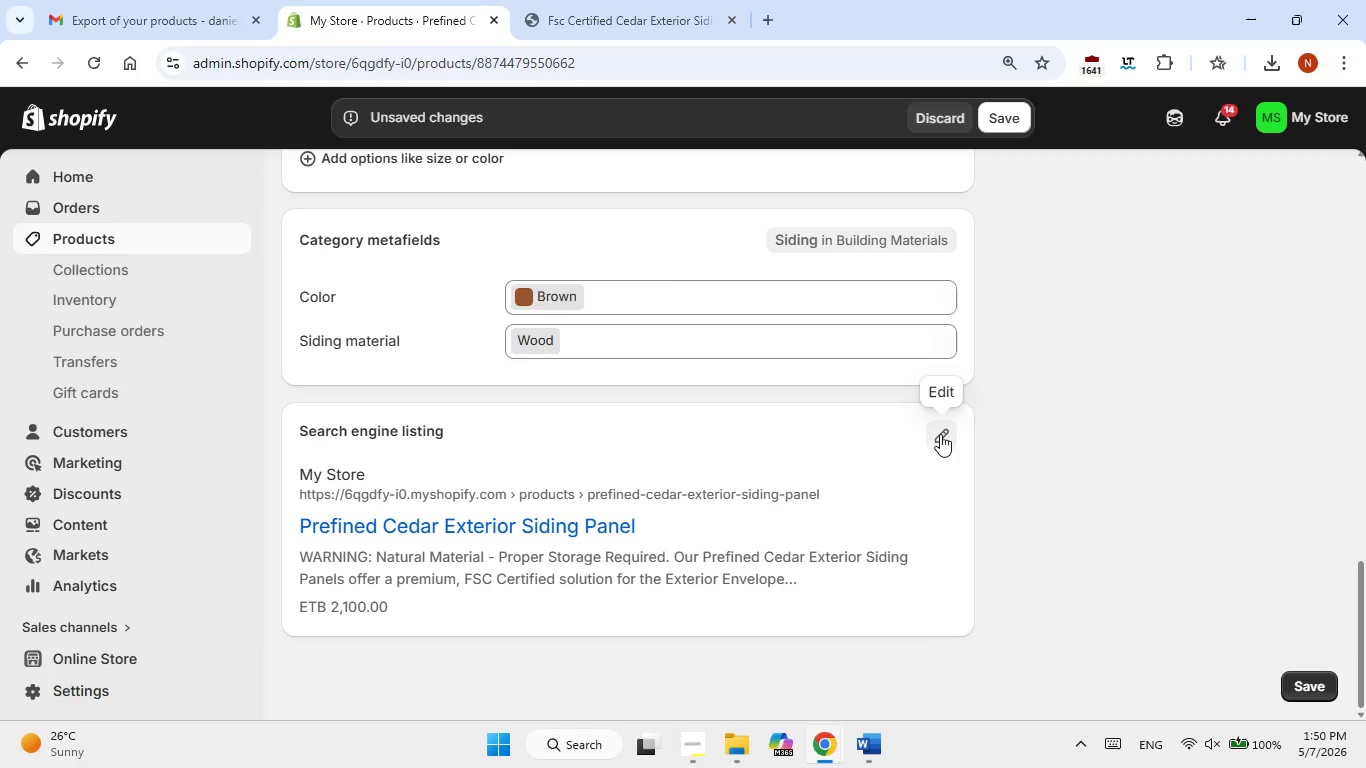 
left_click([940, 435])
 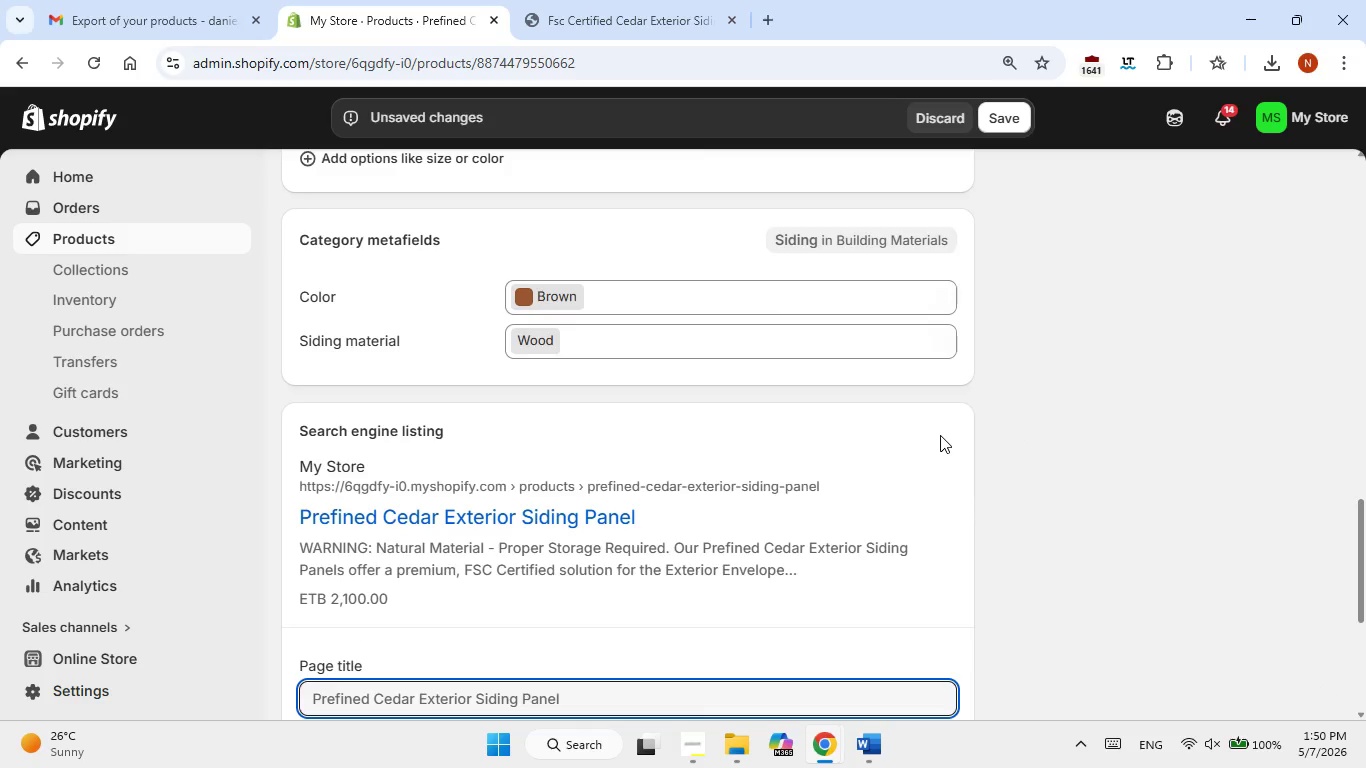 
scroll: coordinate [940, 435], scroll_direction: down, amount: 2.0
 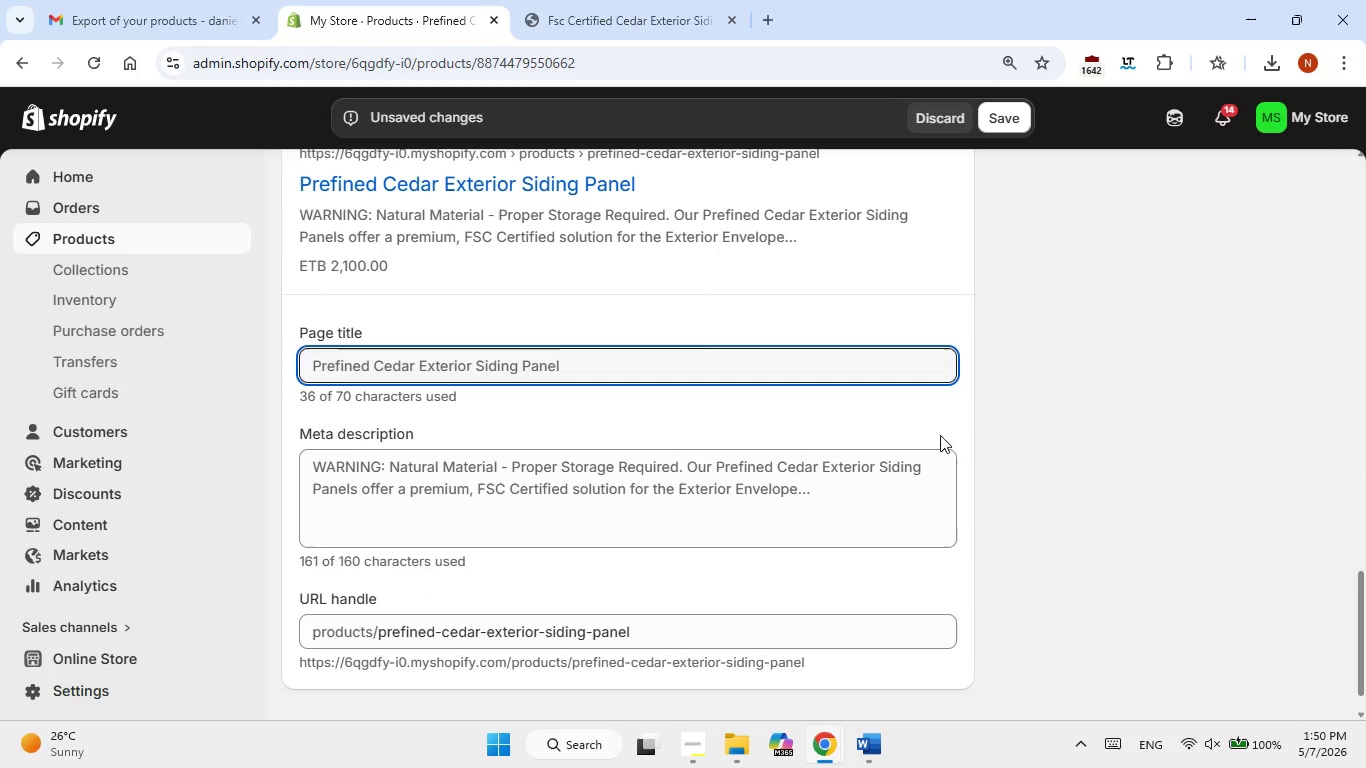 
left_click([829, 492])
 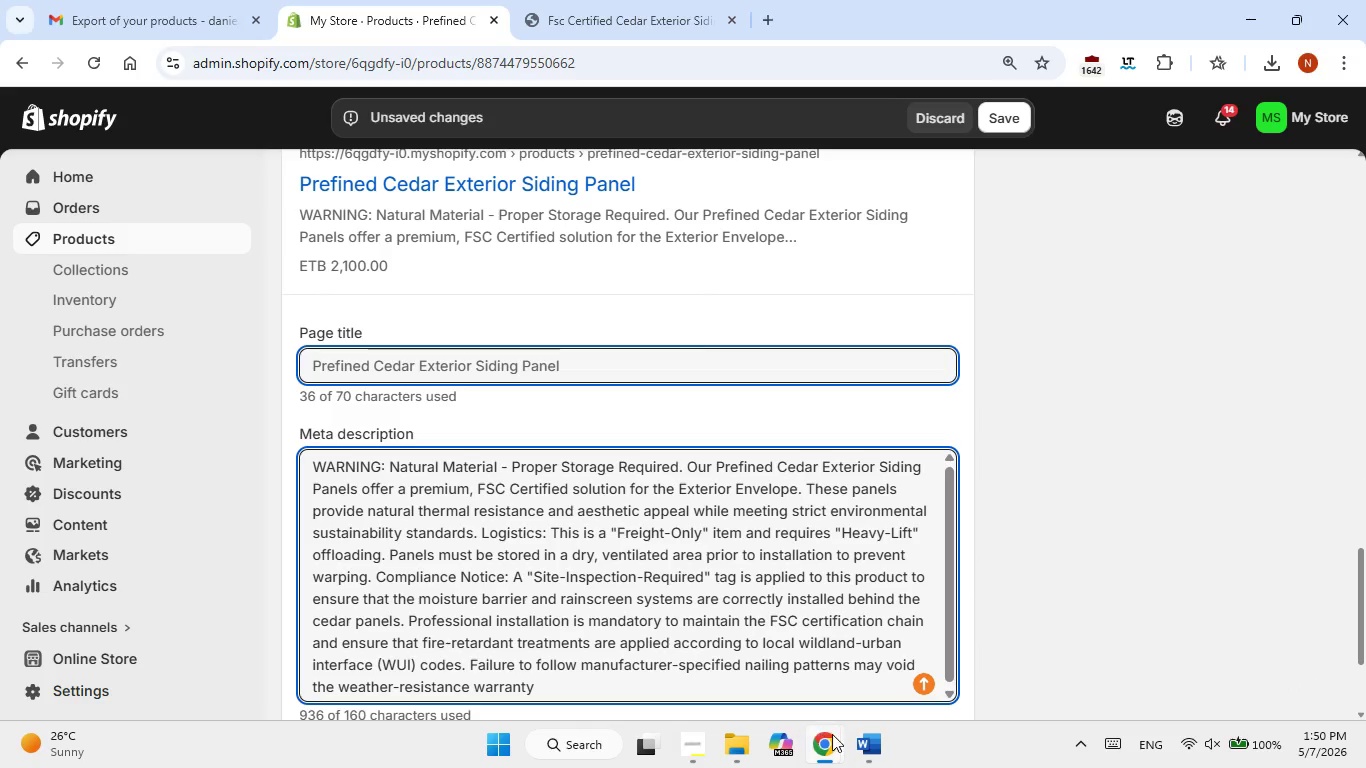 
left_click([887, 743])
 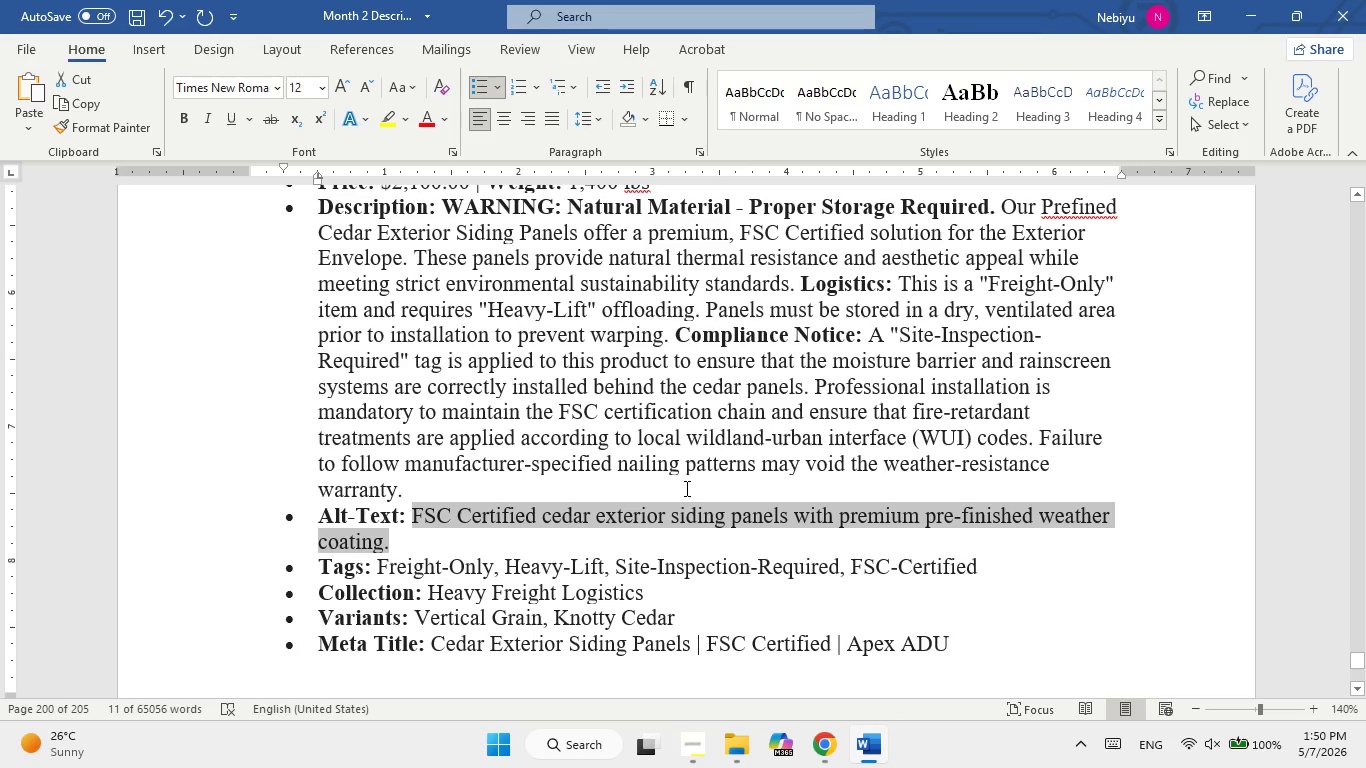 
scroll: coordinate [685, 488], scroll_direction: down, amount: 3.0
 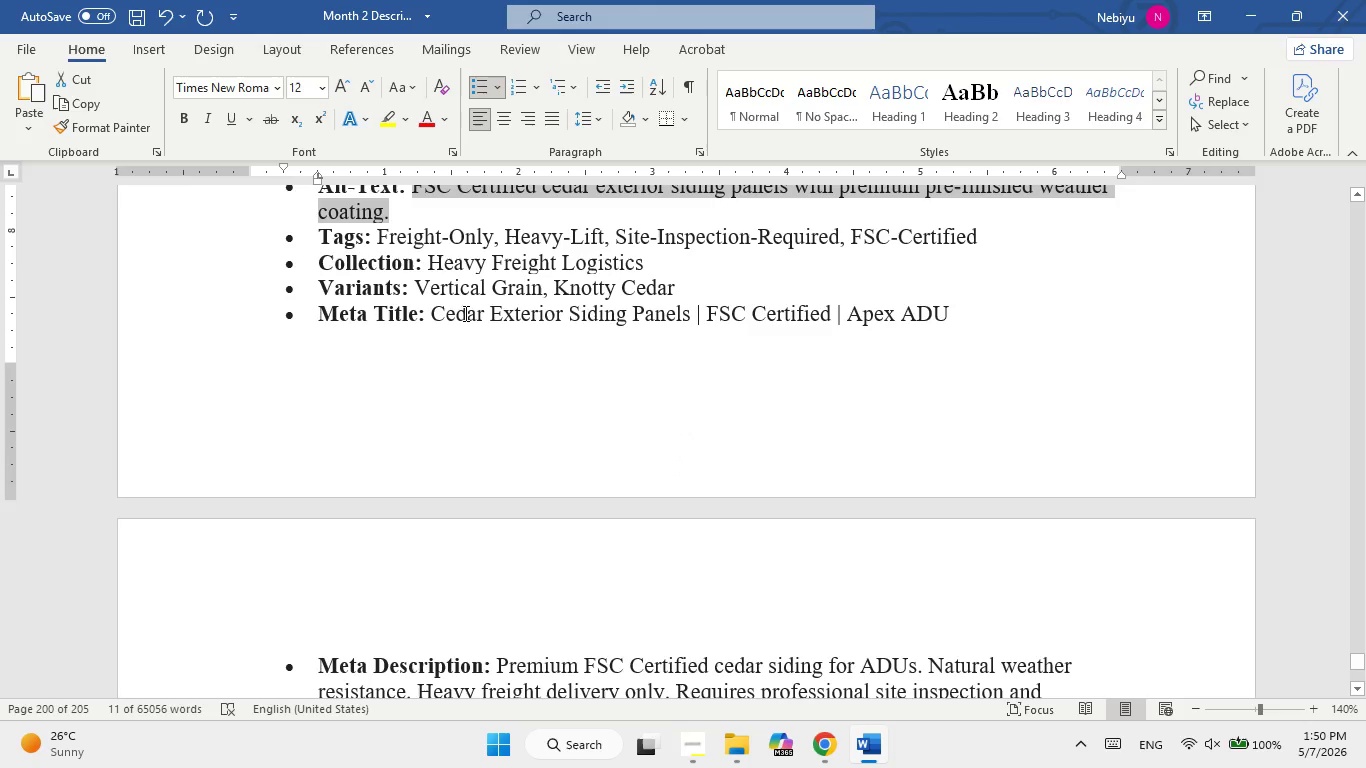 
left_click_drag(start_coordinate=[466, 314], to_coordinate=[952, 316])
 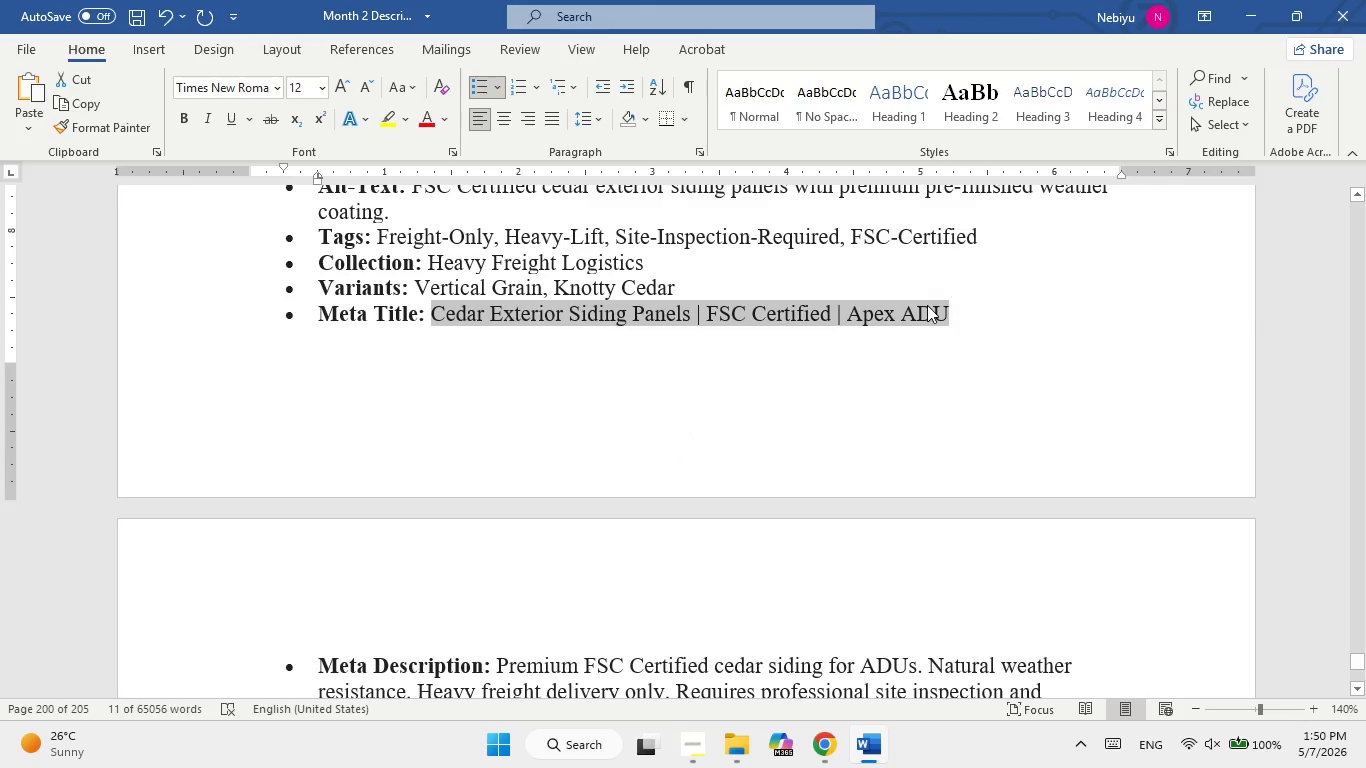 
right_click([927, 305])
 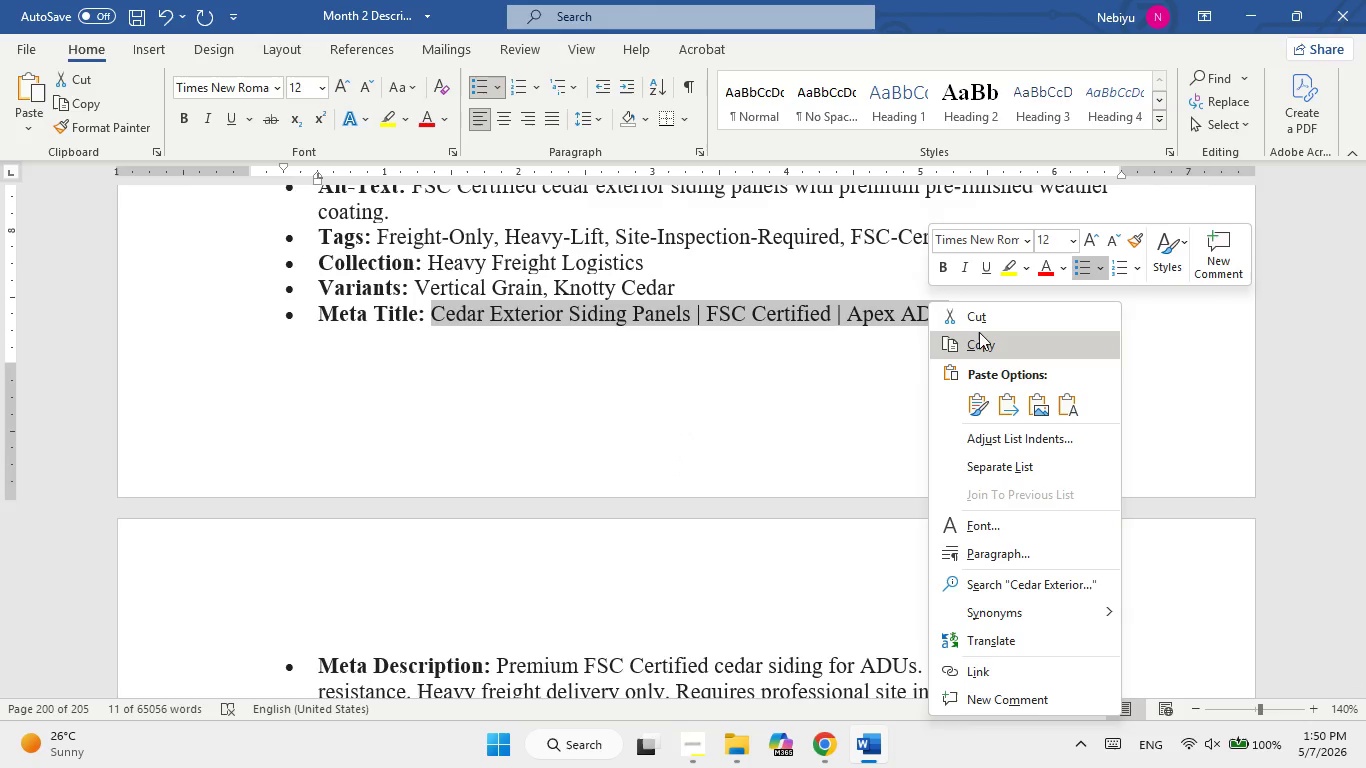 
left_click([980, 334])
 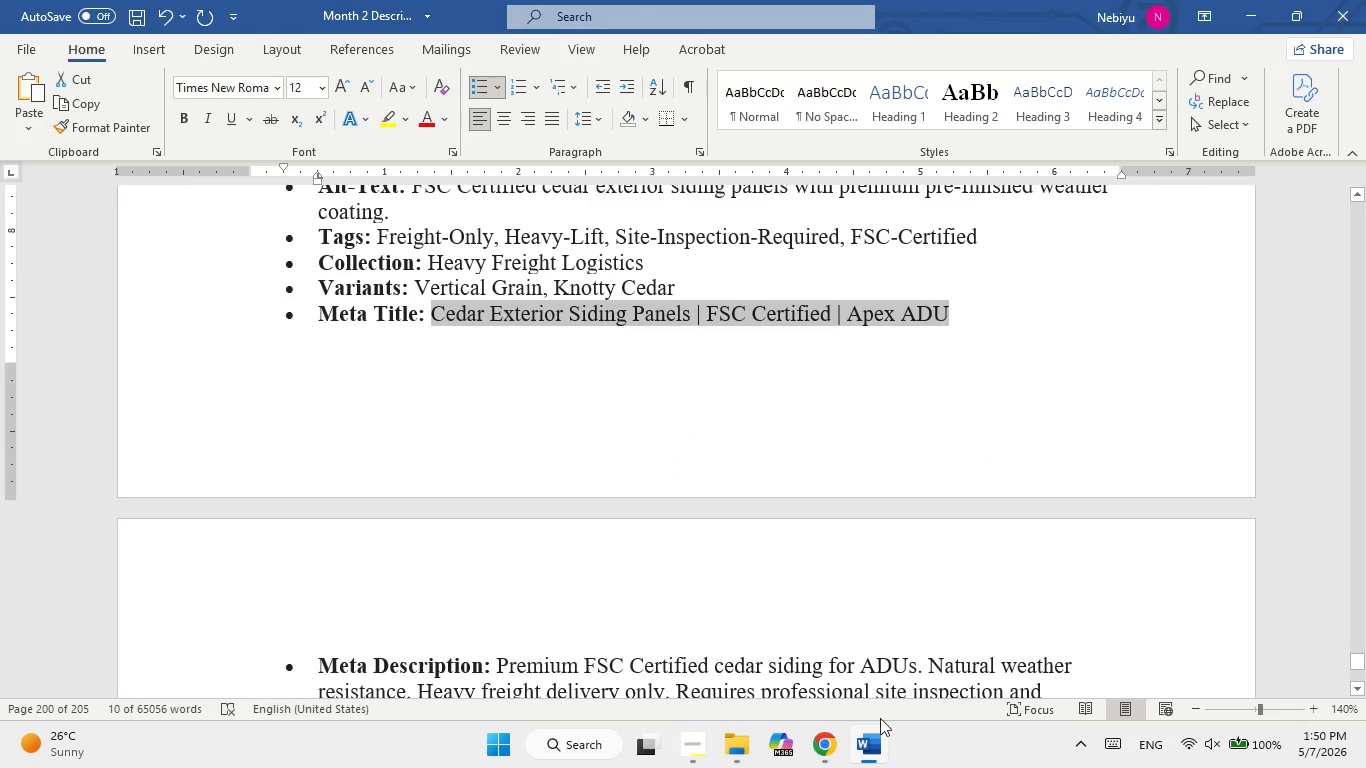 
left_click([876, 750])
 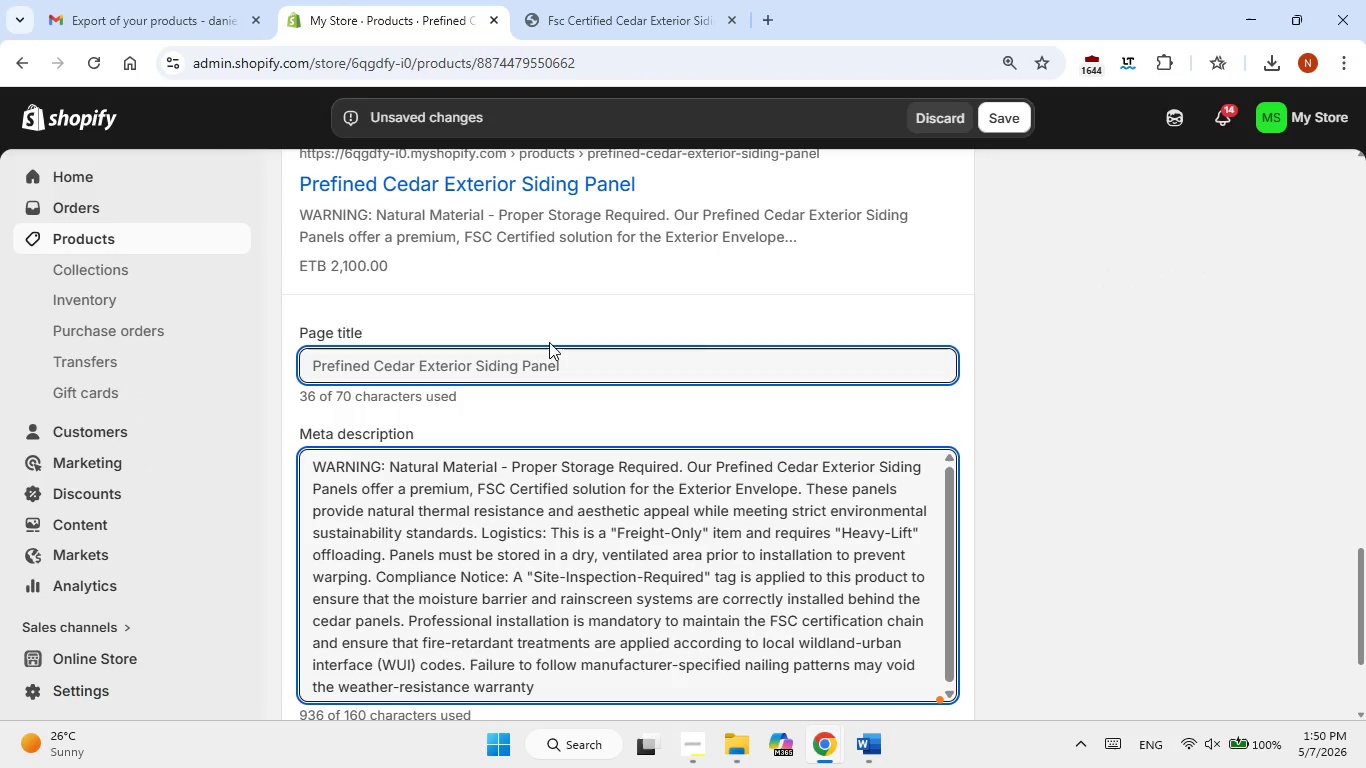 
double_click([546, 350])
 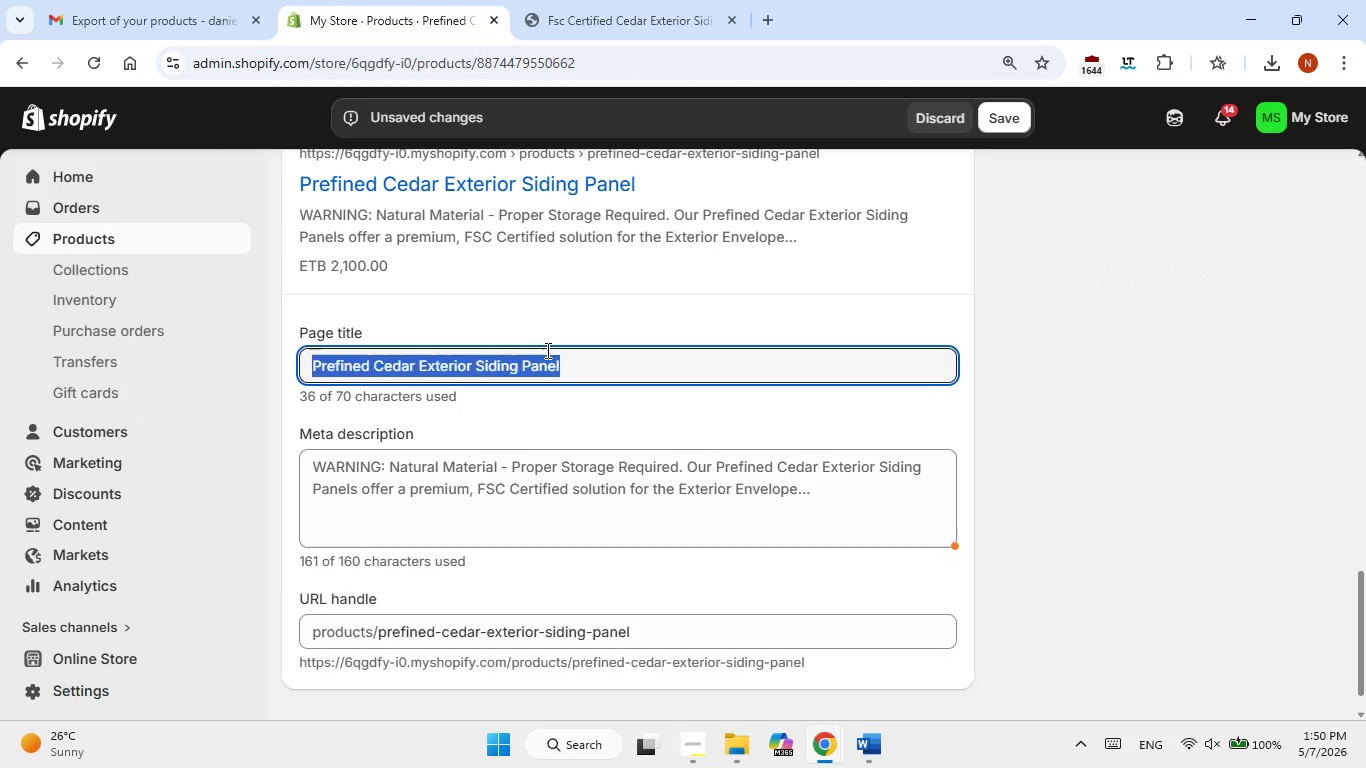 
triple_click([546, 350])
 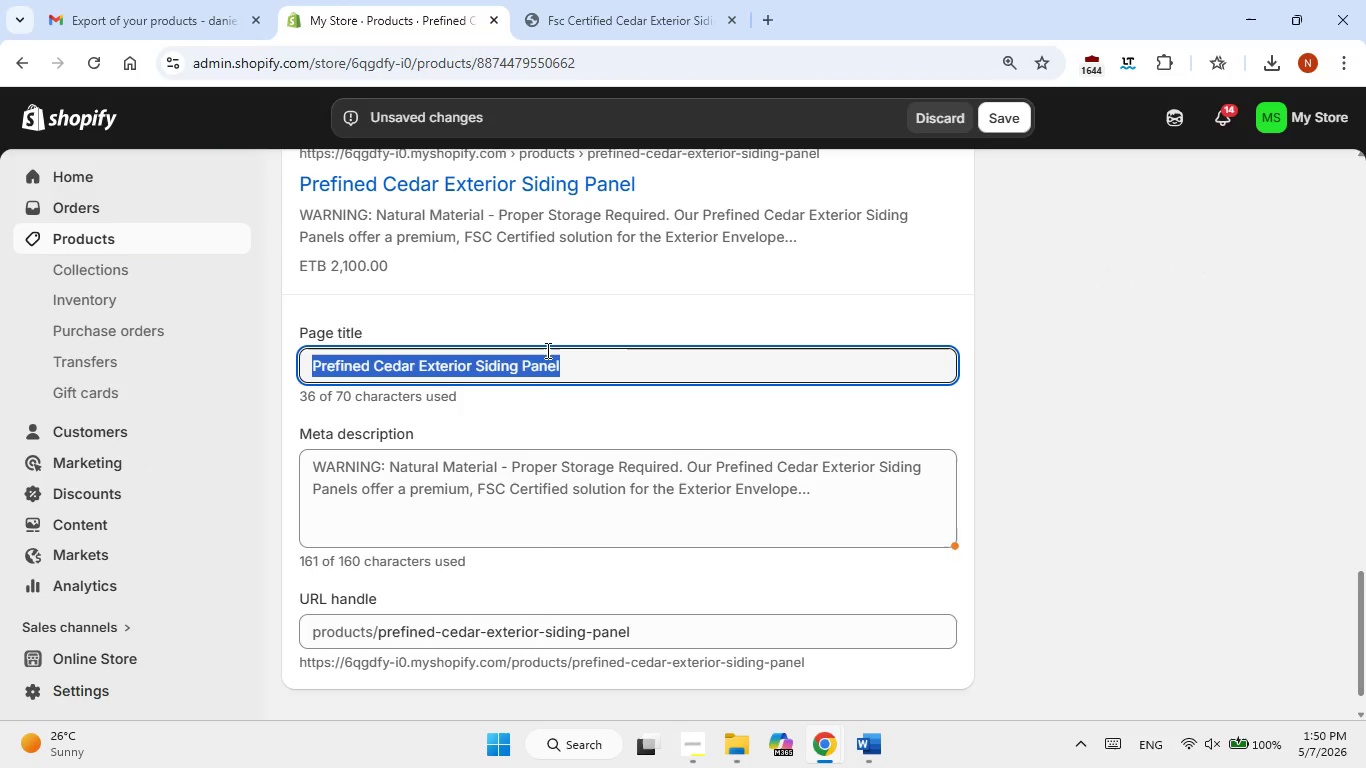 
right_click([546, 350])
 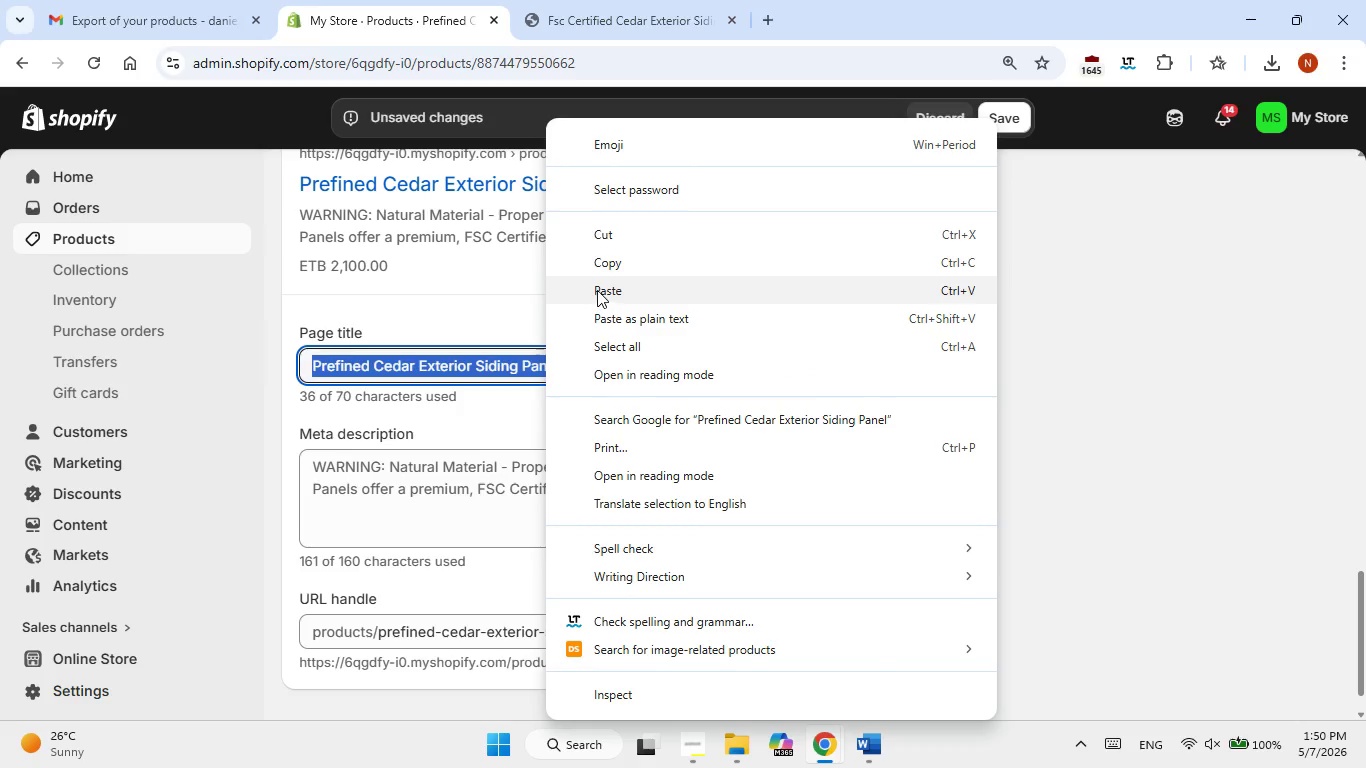 
left_click([597, 290])
 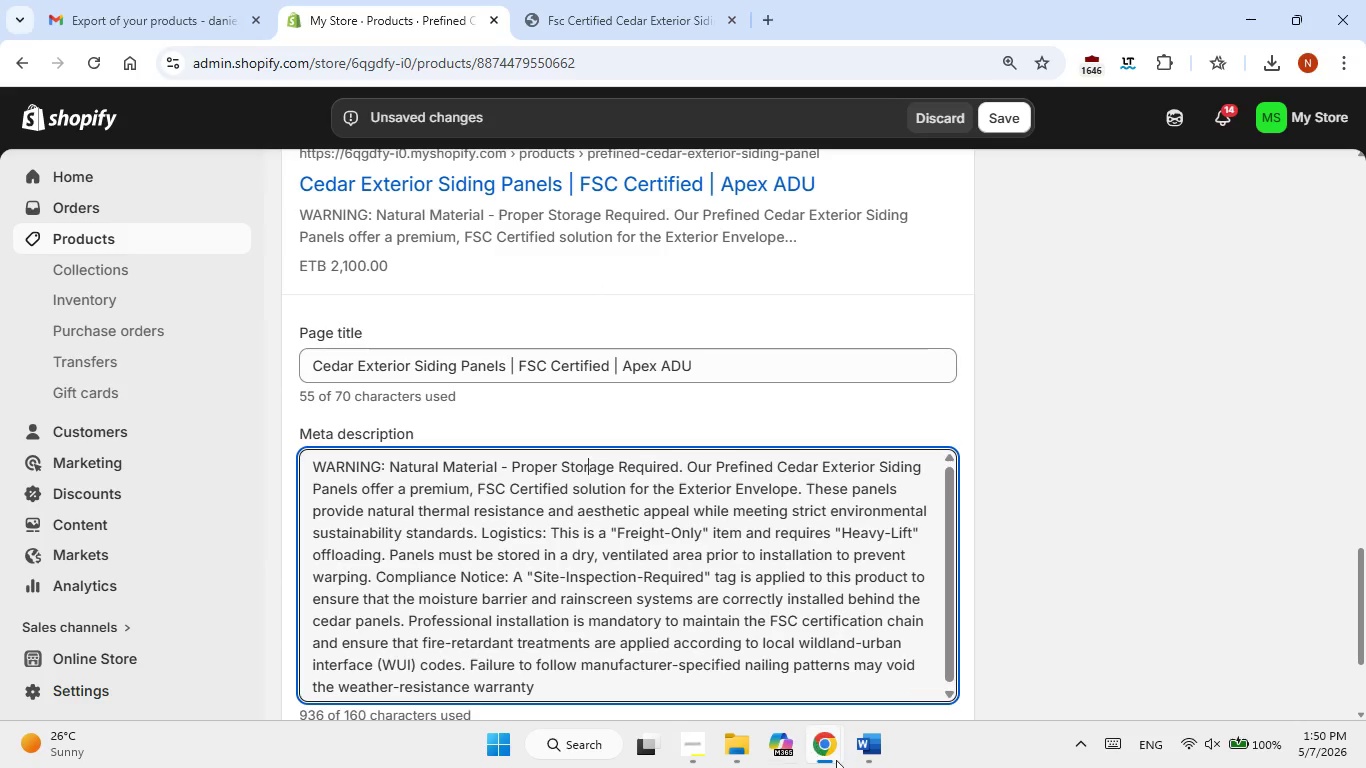 
left_click([874, 760])
 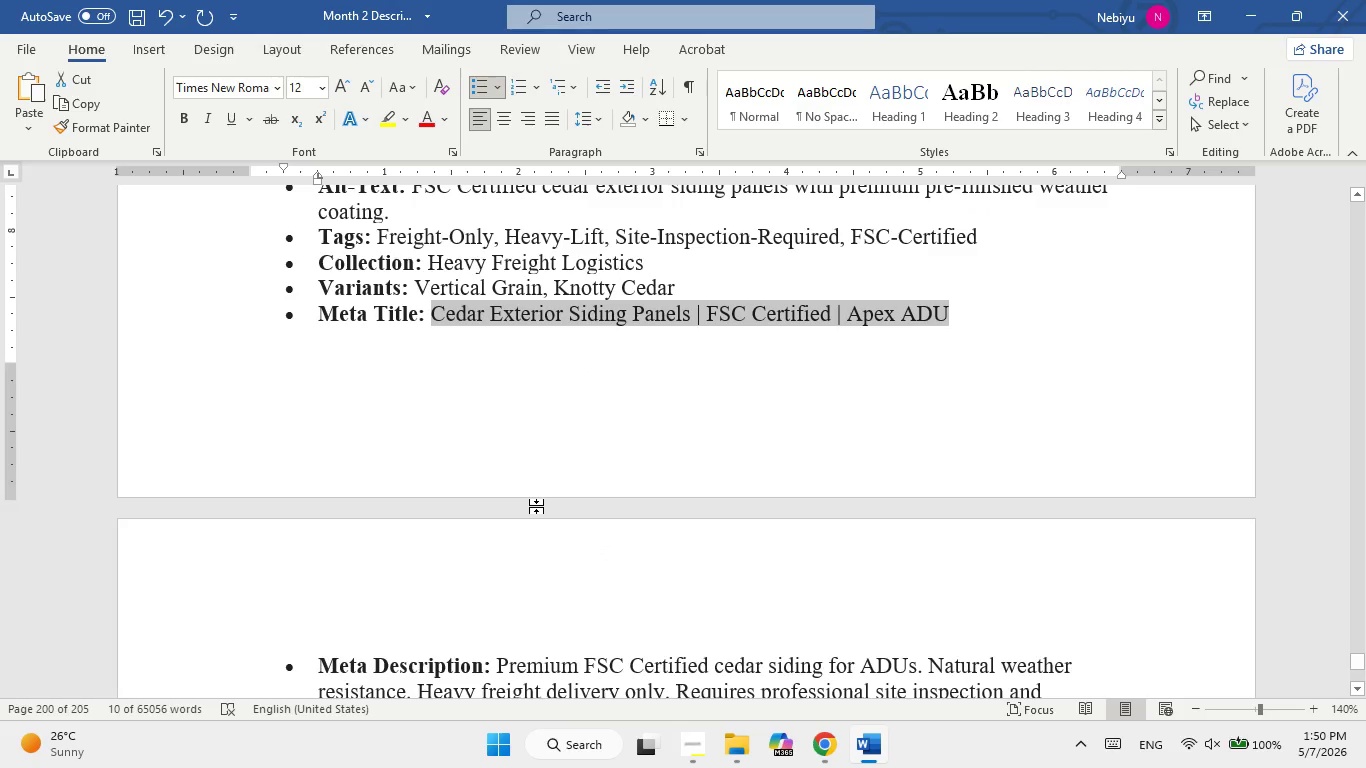 
scroll: coordinate [536, 518], scroll_direction: down, amount: 1.0
 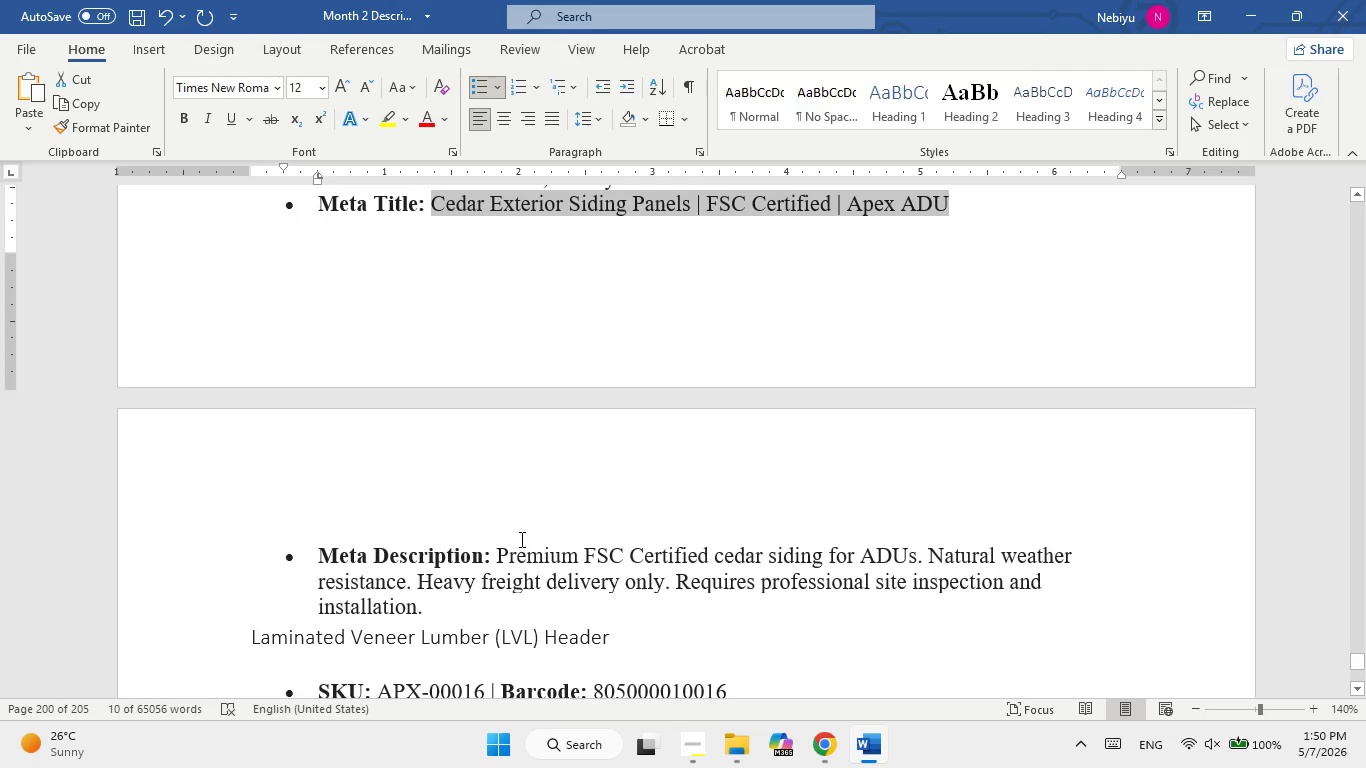 
left_click_drag(start_coordinate=[517, 547], to_coordinate=[437, 597])
 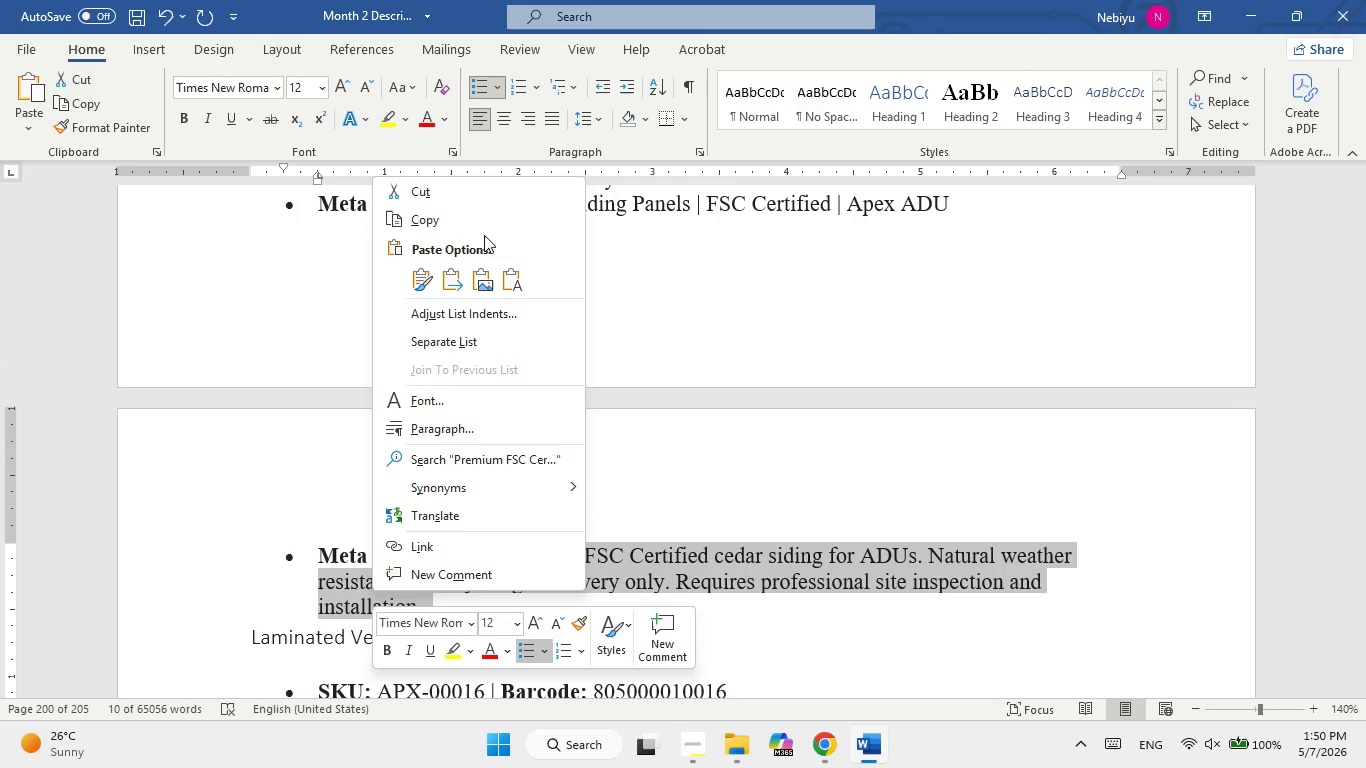 
left_click([484, 226])
 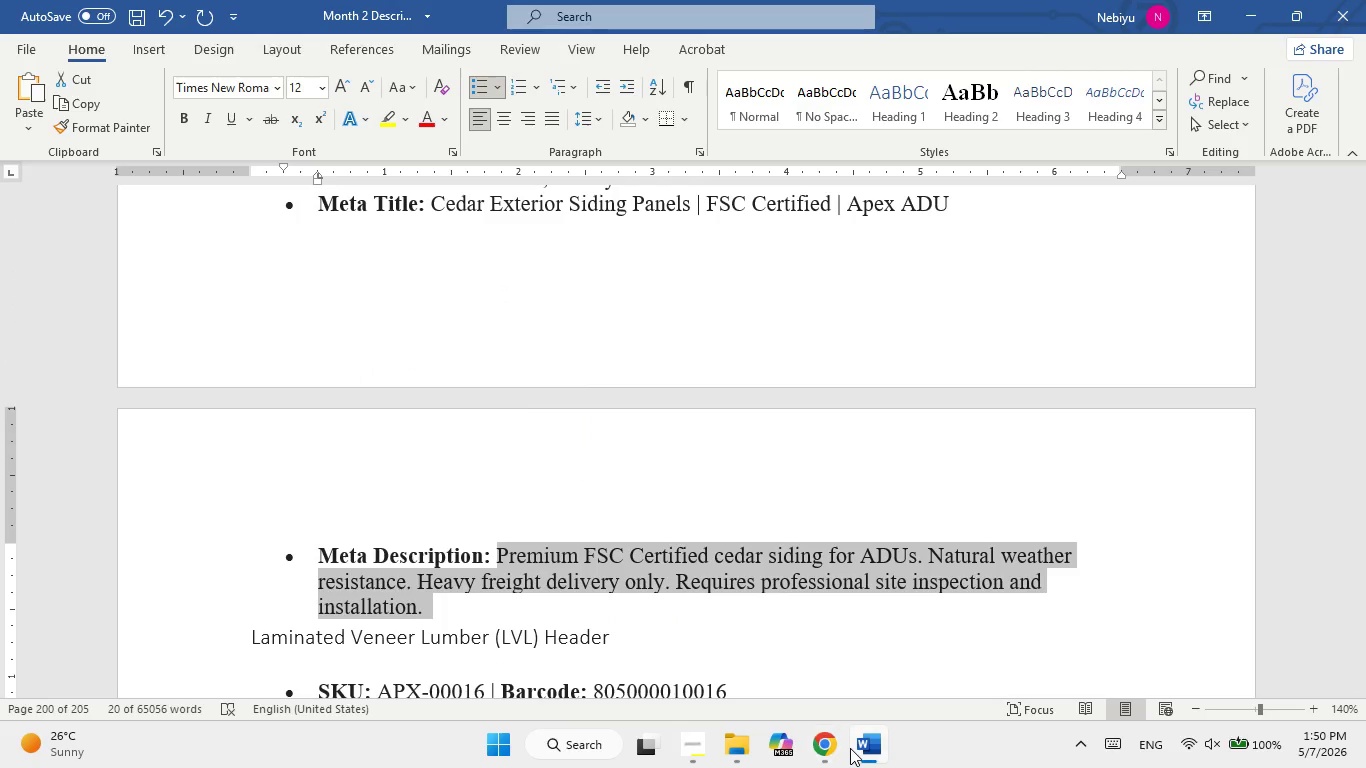 
left_click([866, 744])
 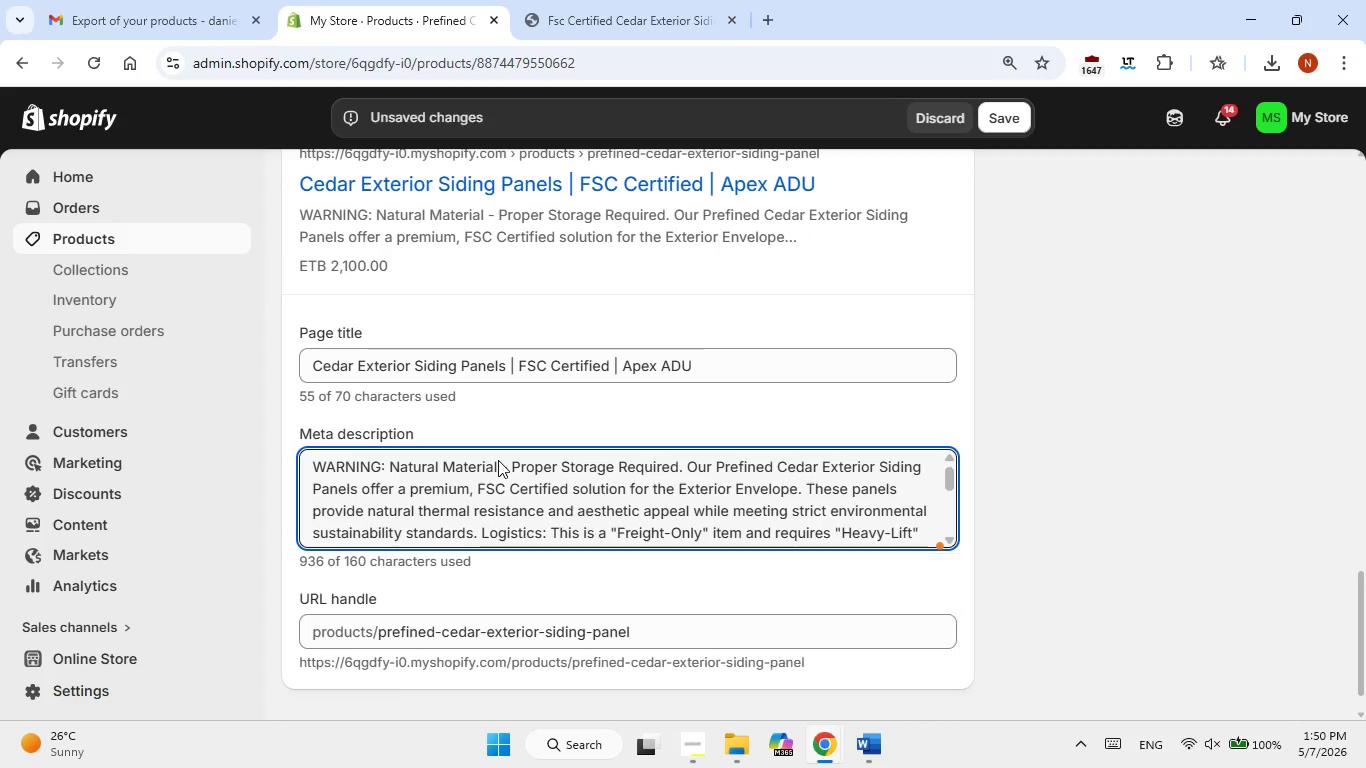 
double_click([498, 460])
 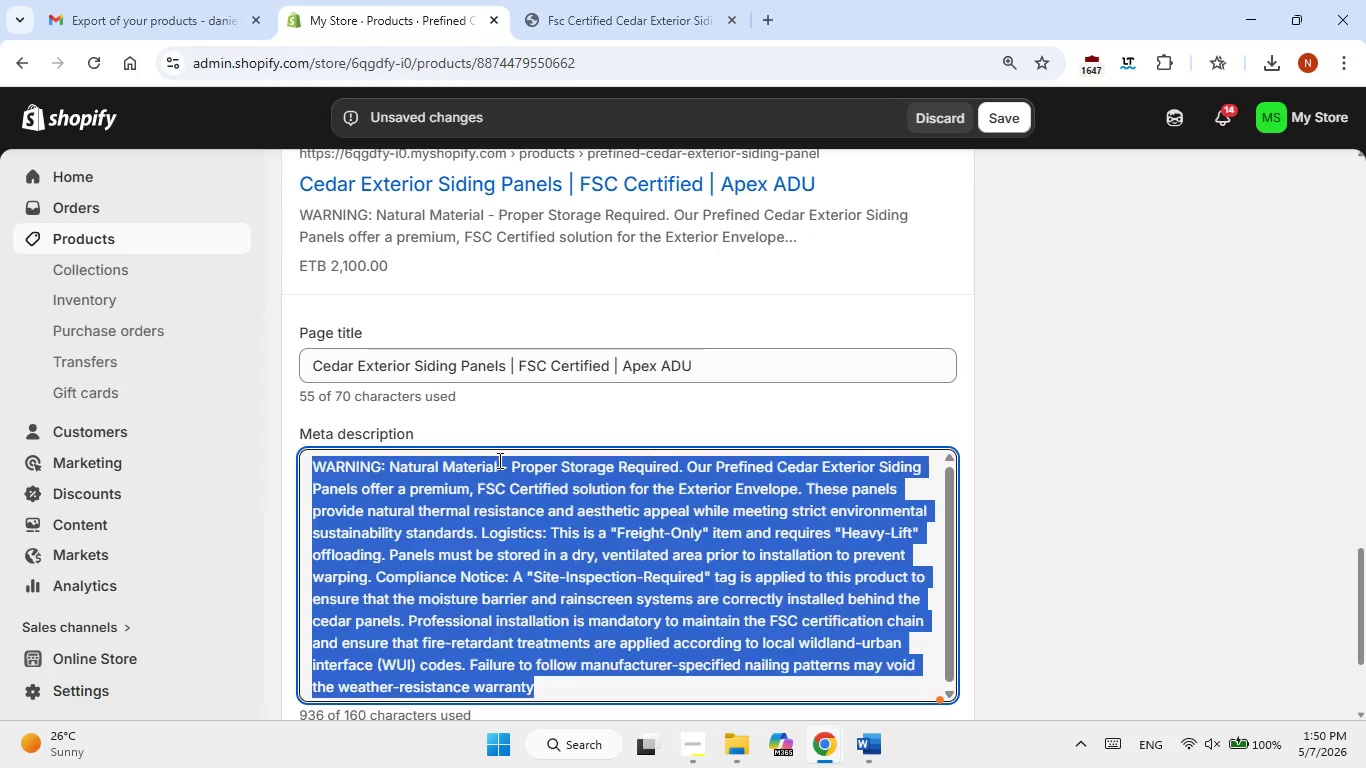 
triple_click([498, 460])
 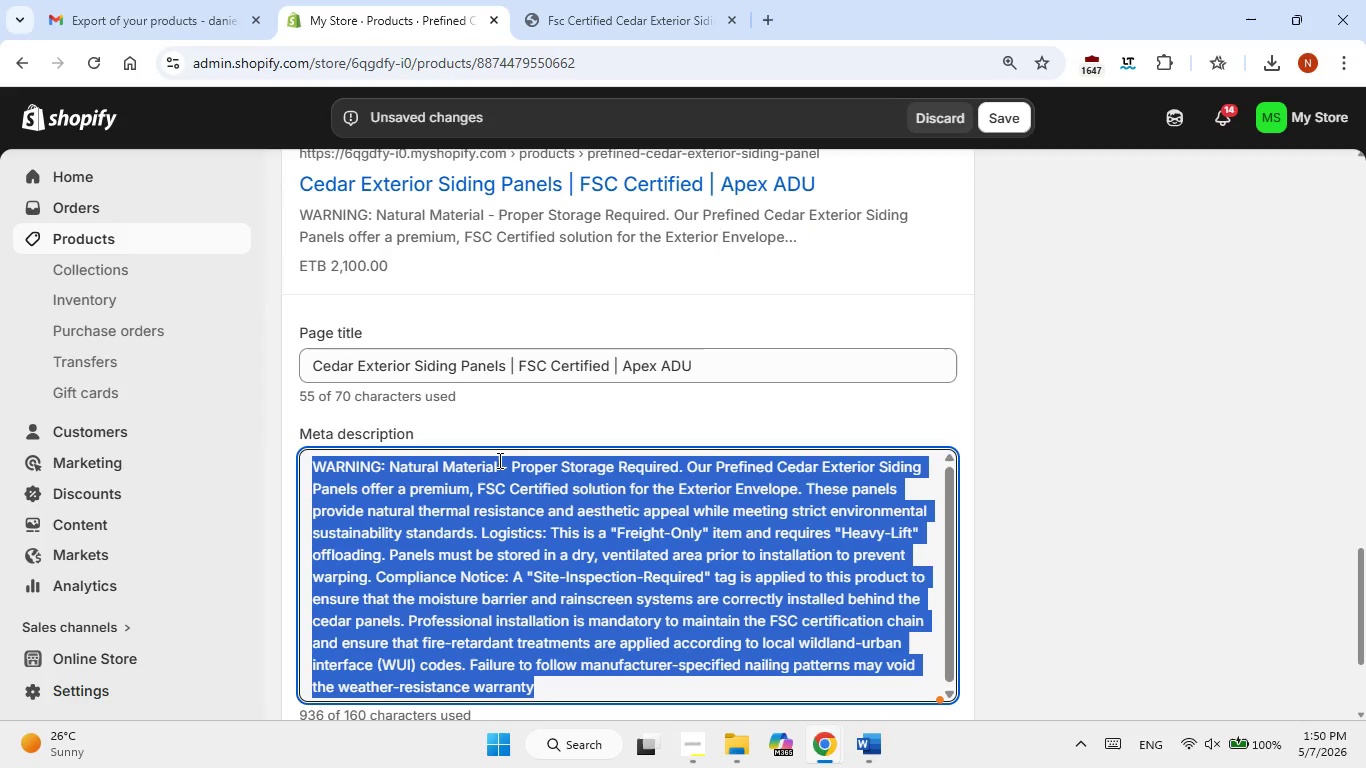 
triple_click([498, 460])
 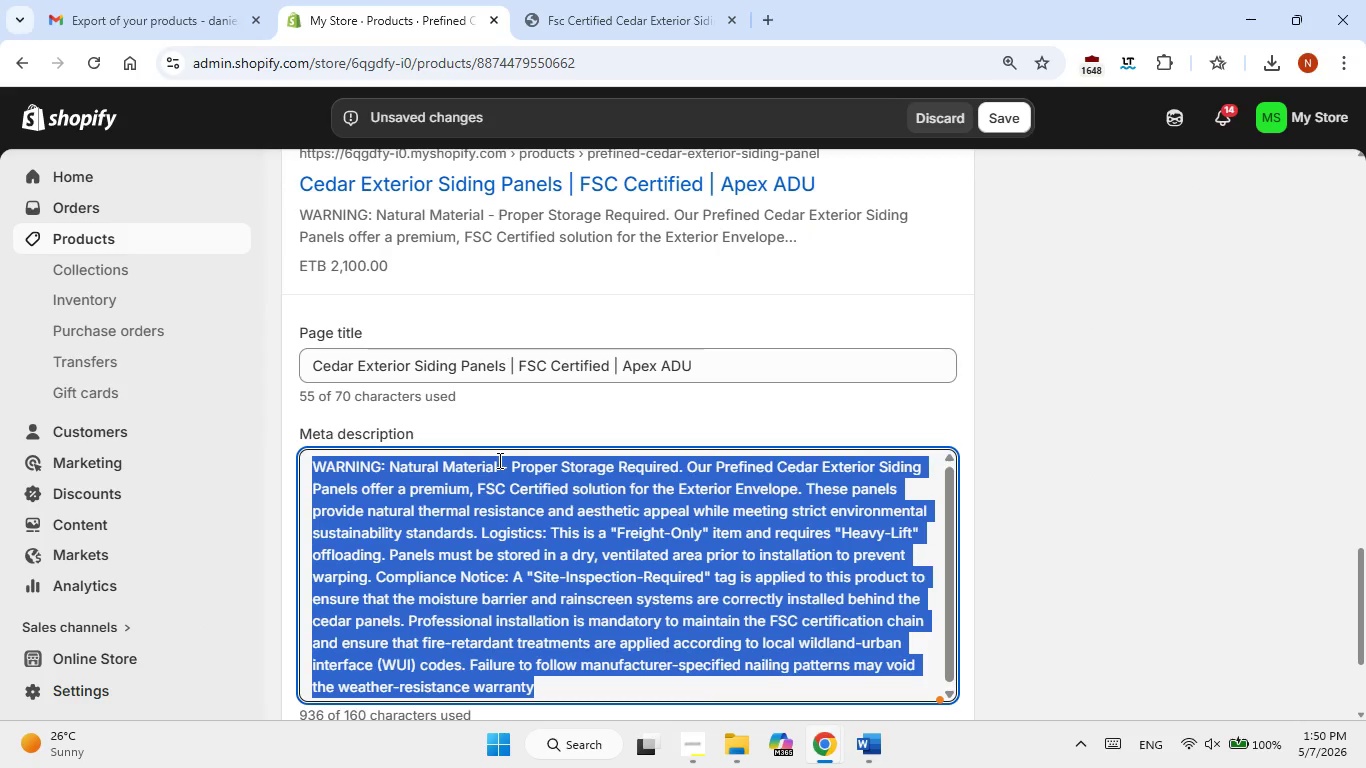 
right_click([498, 460])
 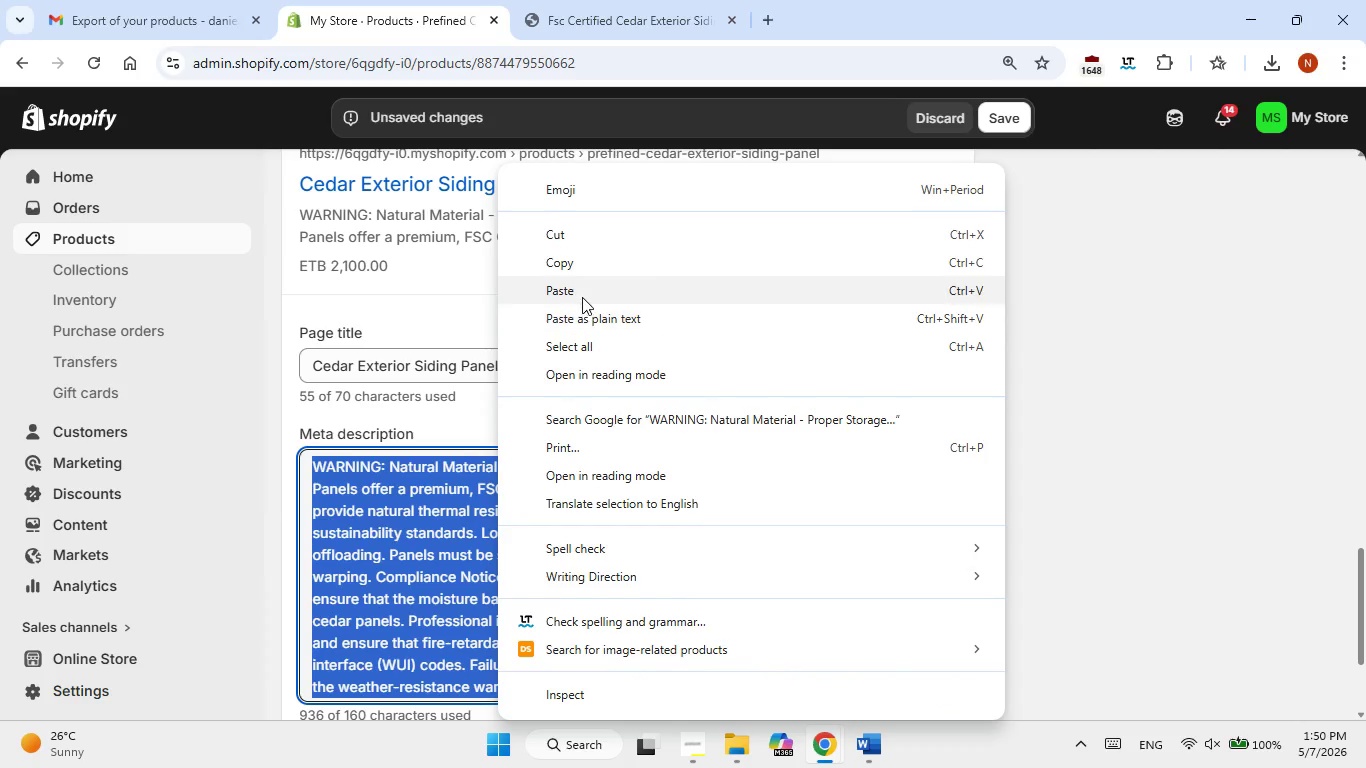 
left_click([582, 295])
 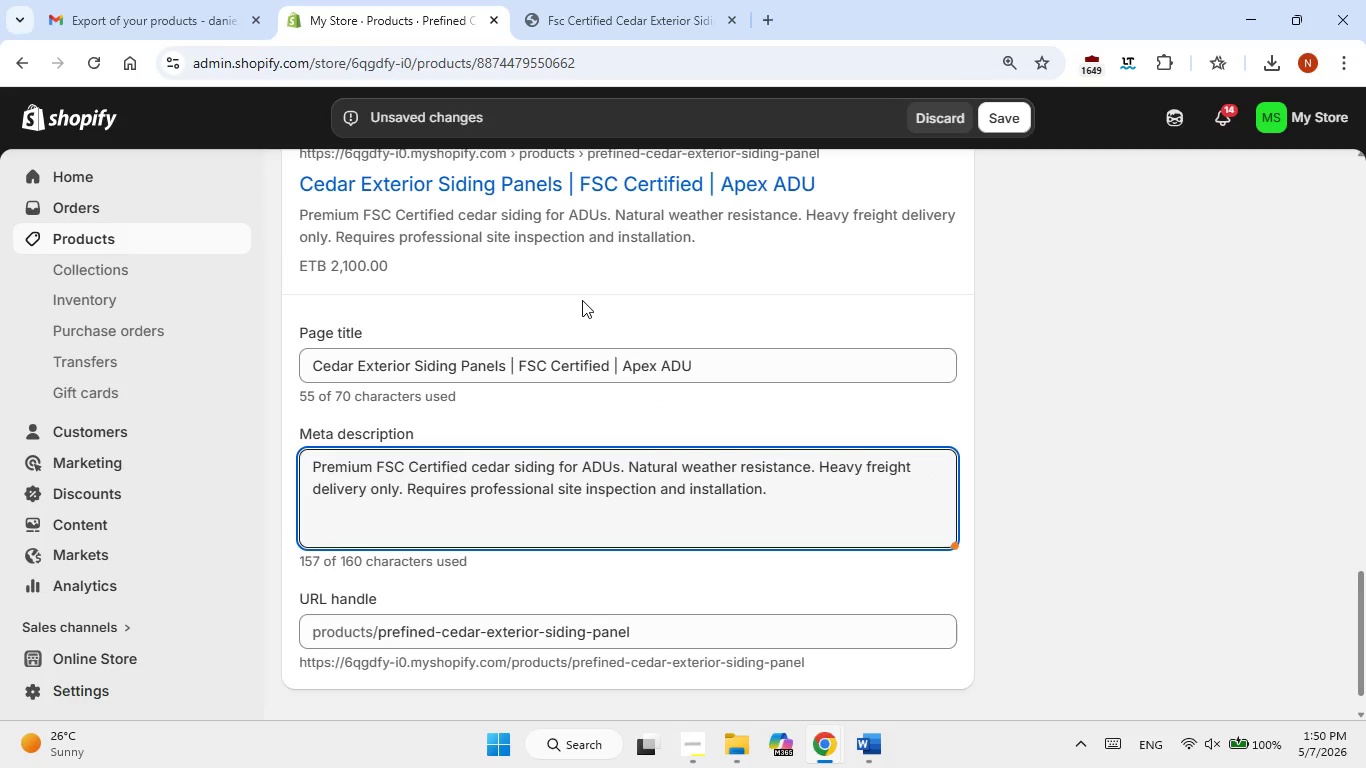 
scroll: coordinate [582, 300], scroll_direction: up, amount: 1.0
 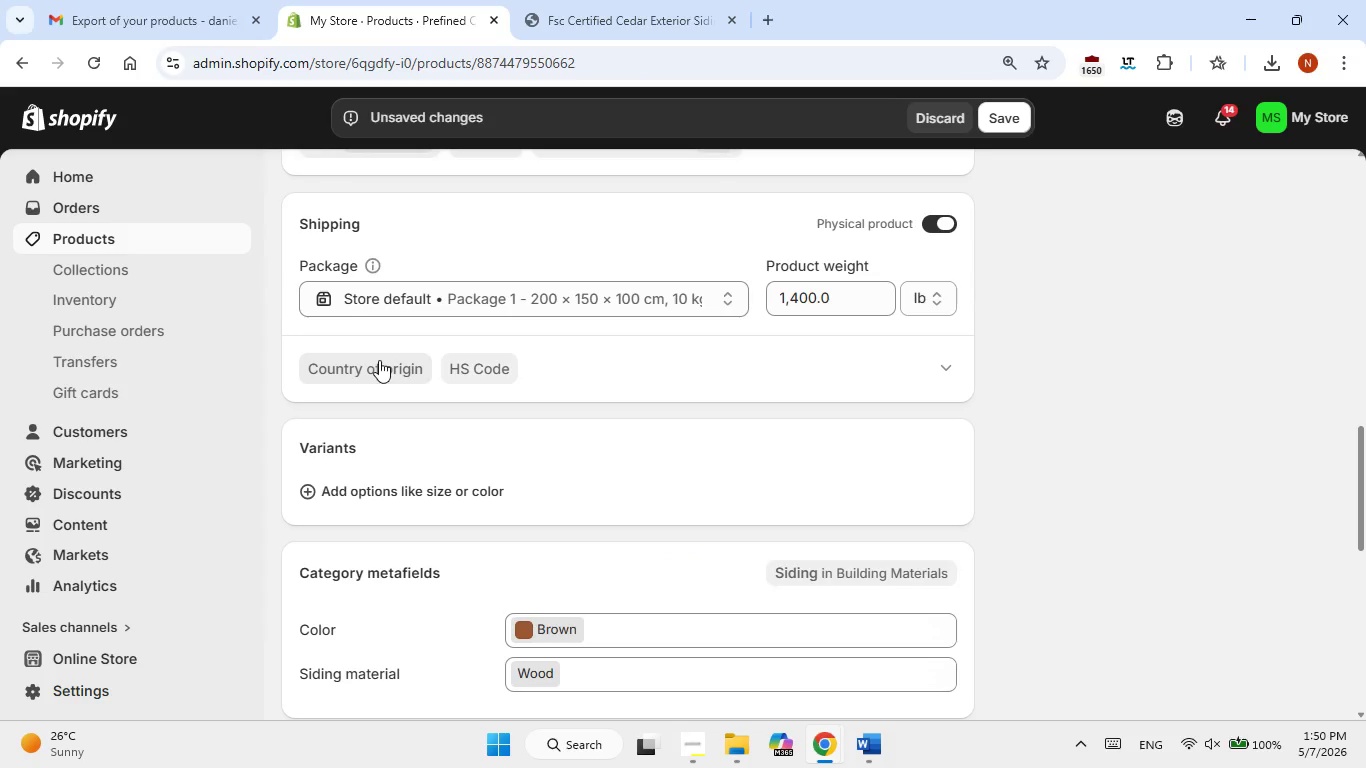 
left_click([381, 485])
 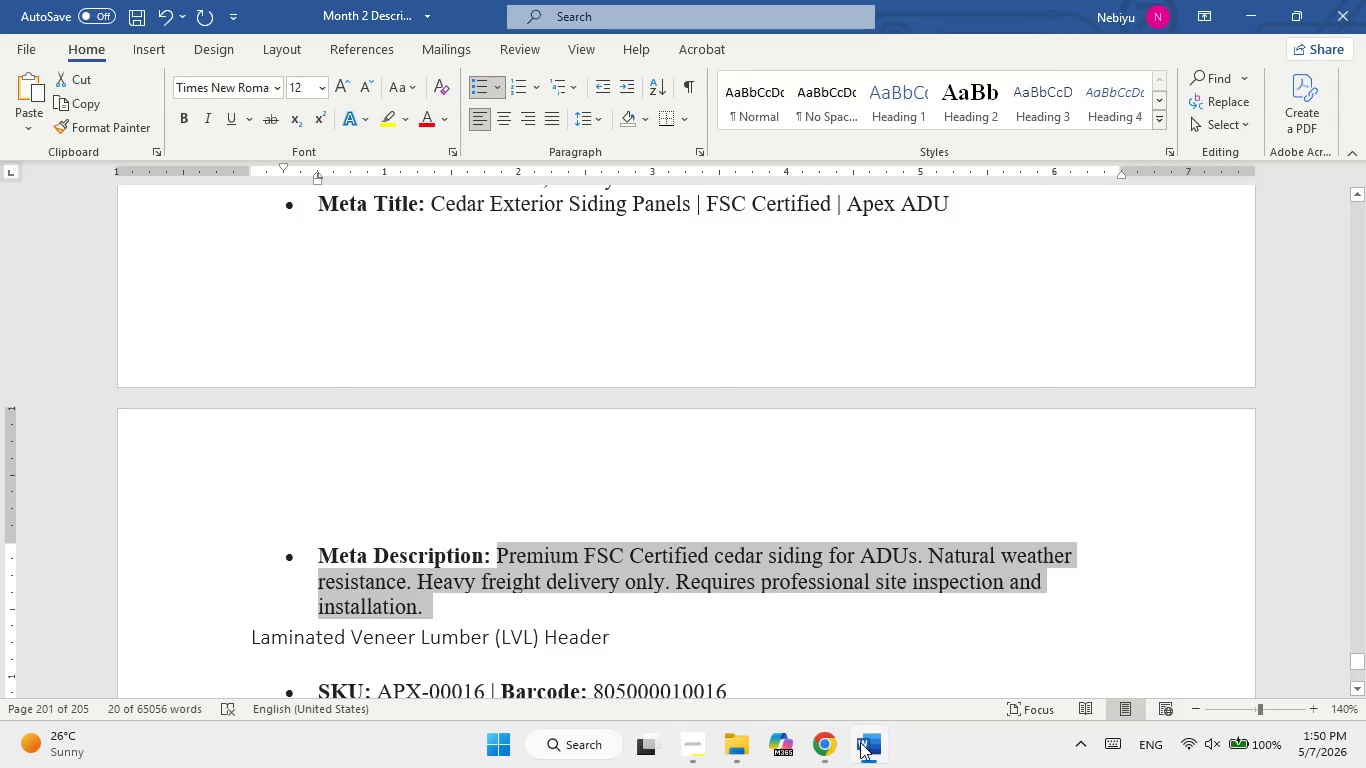 
scroll: coordinate [747, 504], scroll_direction: up, amount: 2.0
 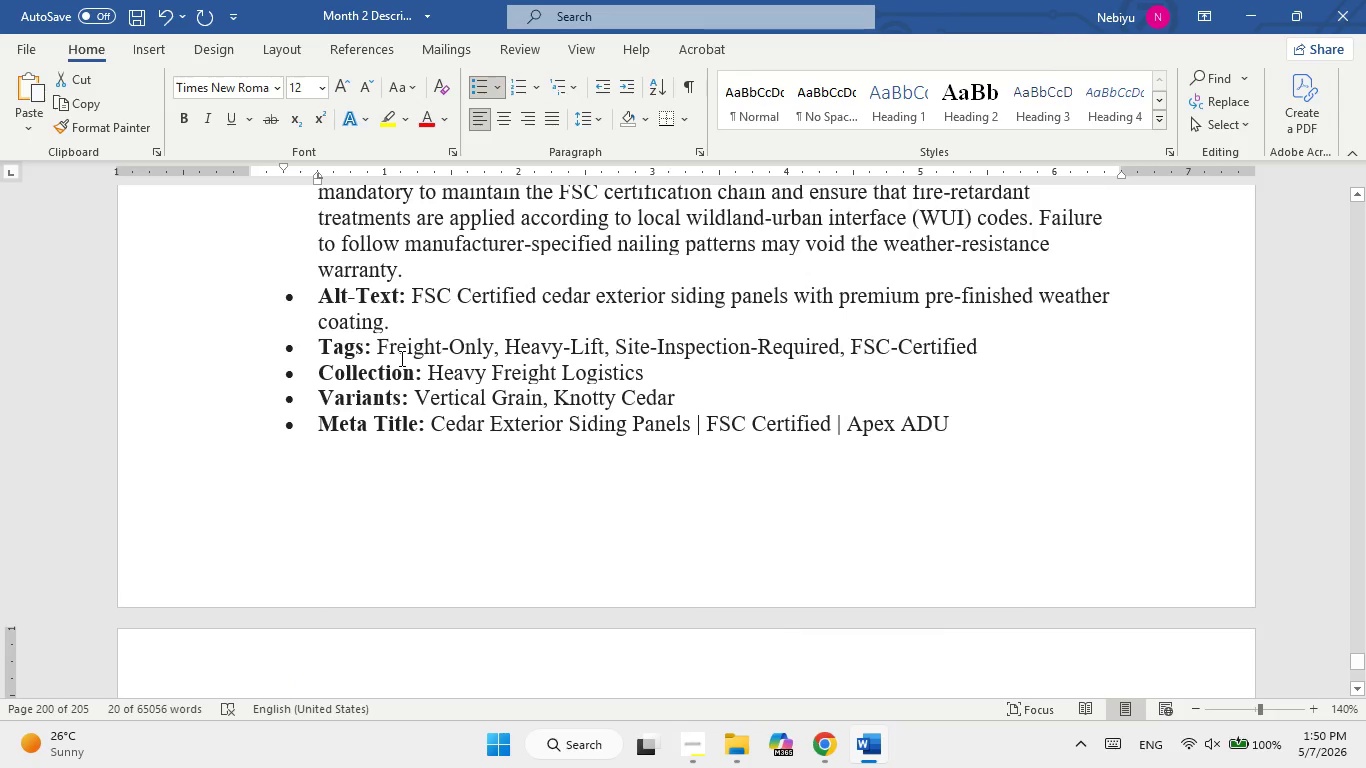 
left_click_drag(start_coordinate=[419, 398], to_coordinate=[690, 403])
 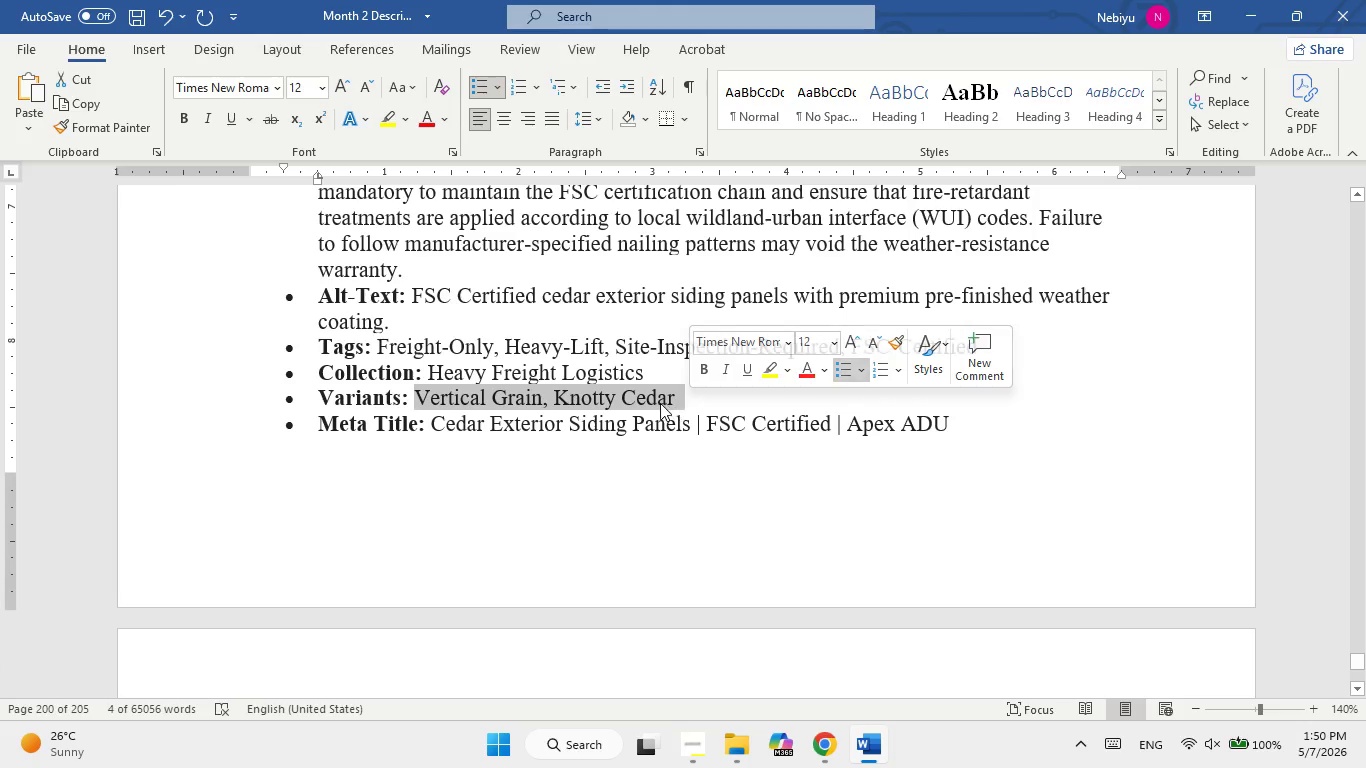 
right_click([660, 403])
 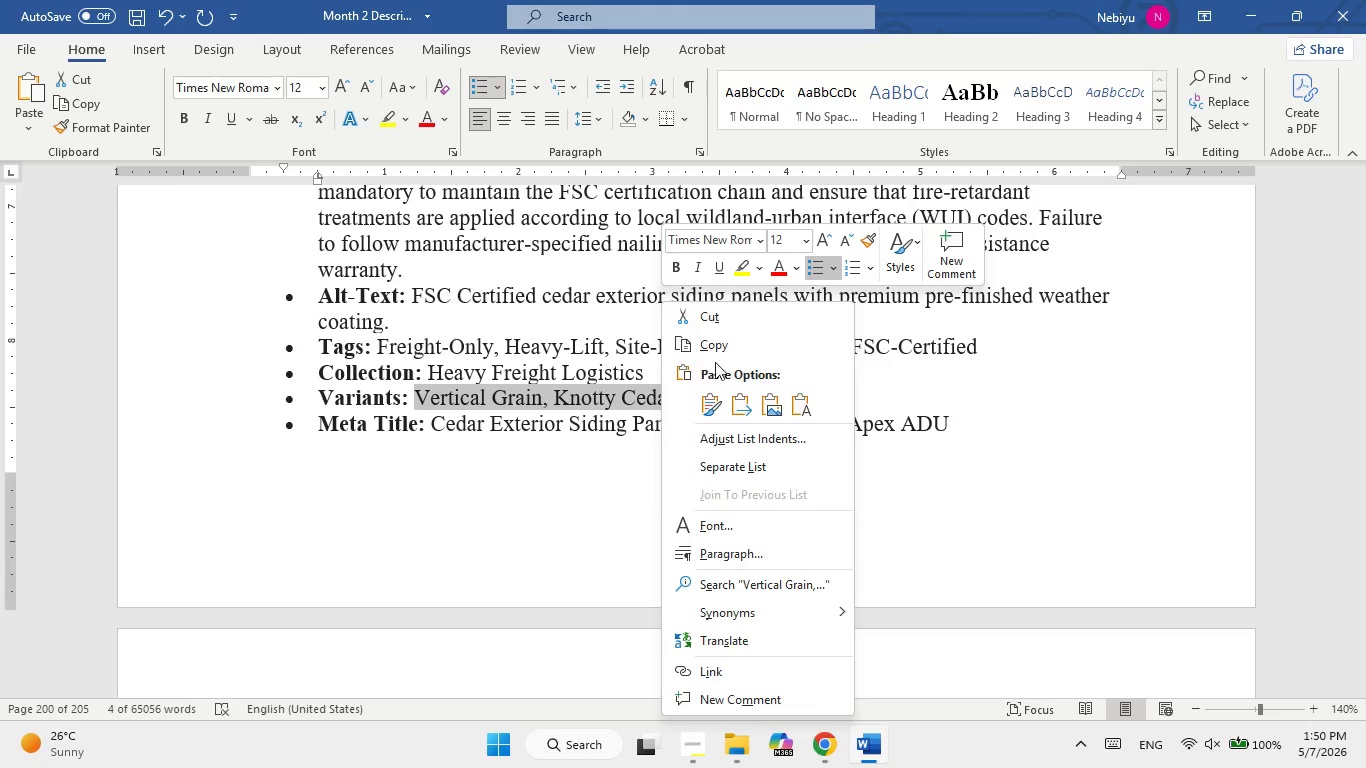 
left_click([730, 338])
 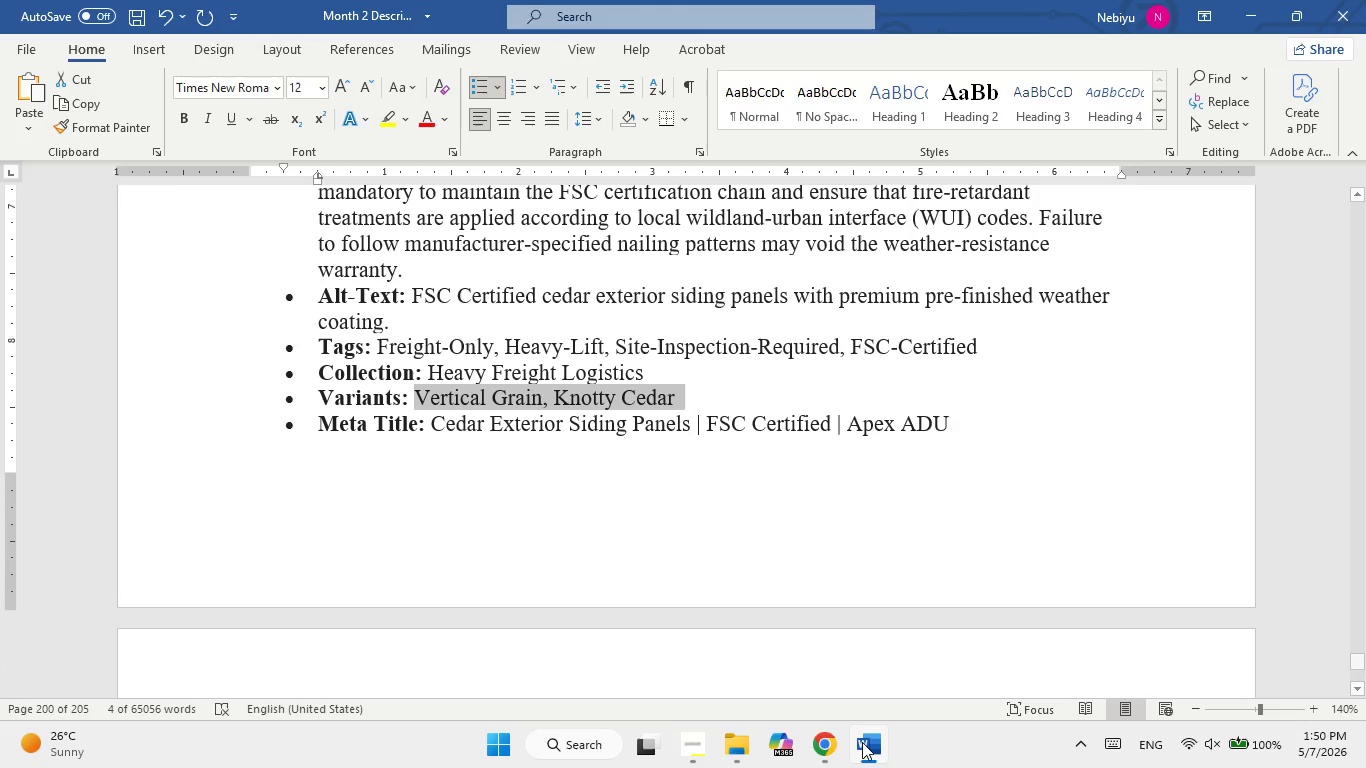 
left_click([870, 752])
 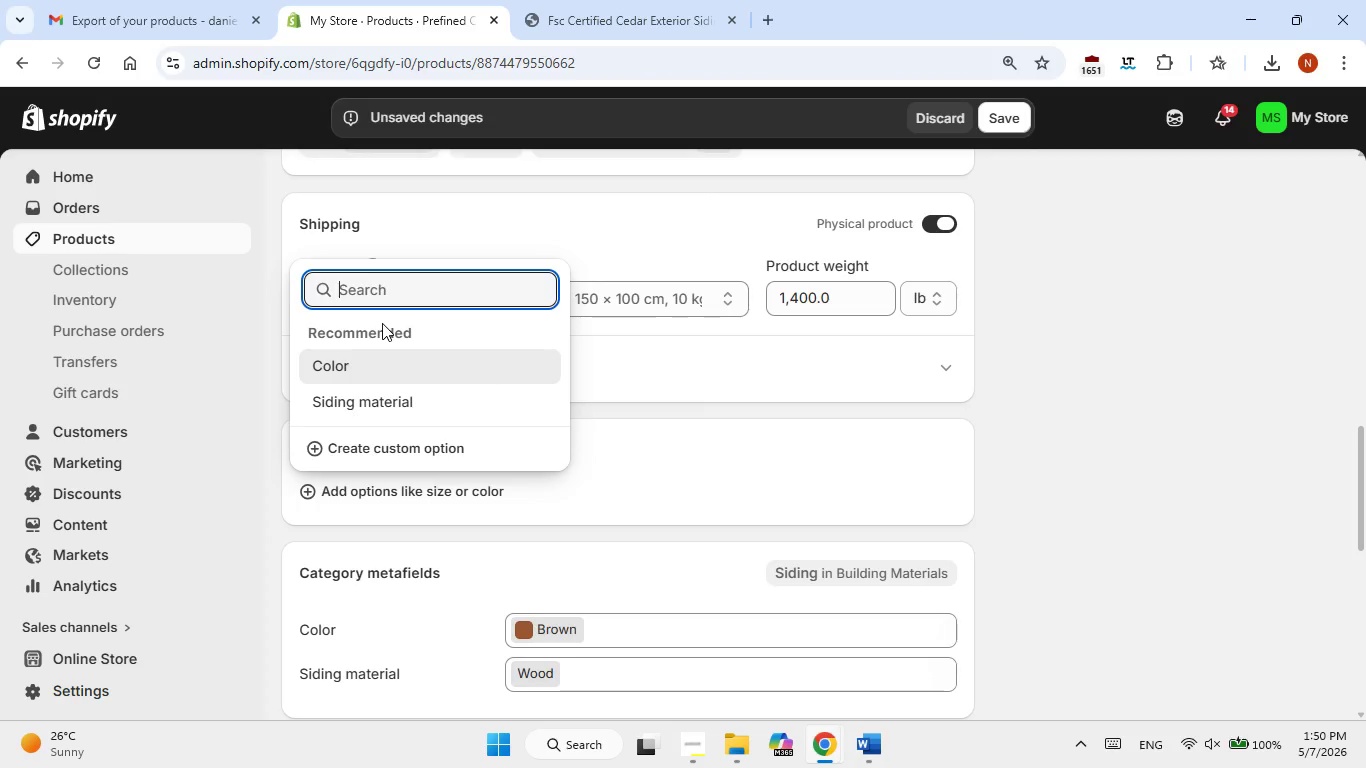 
type(Ty)
key(Backspace)
type(pe)
 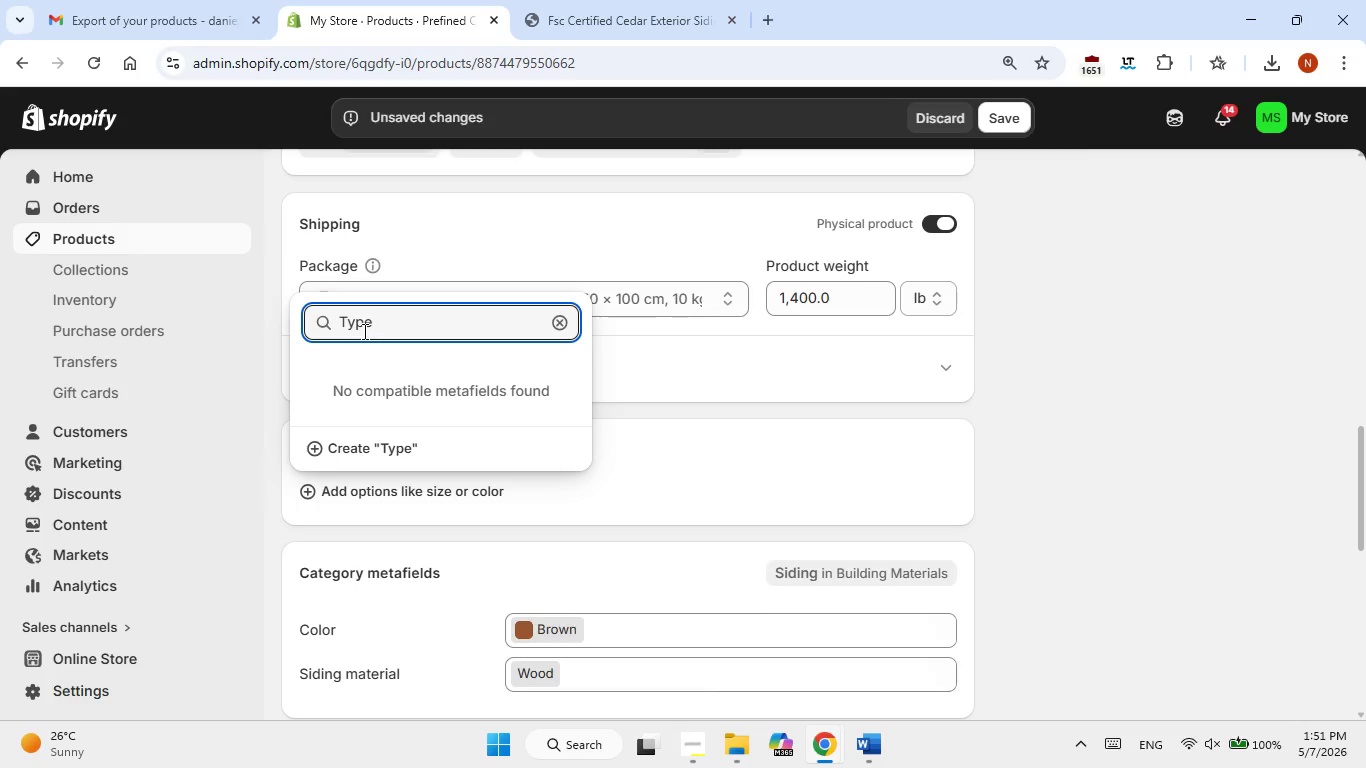 
hold_key(key=O, duration=0.34)
 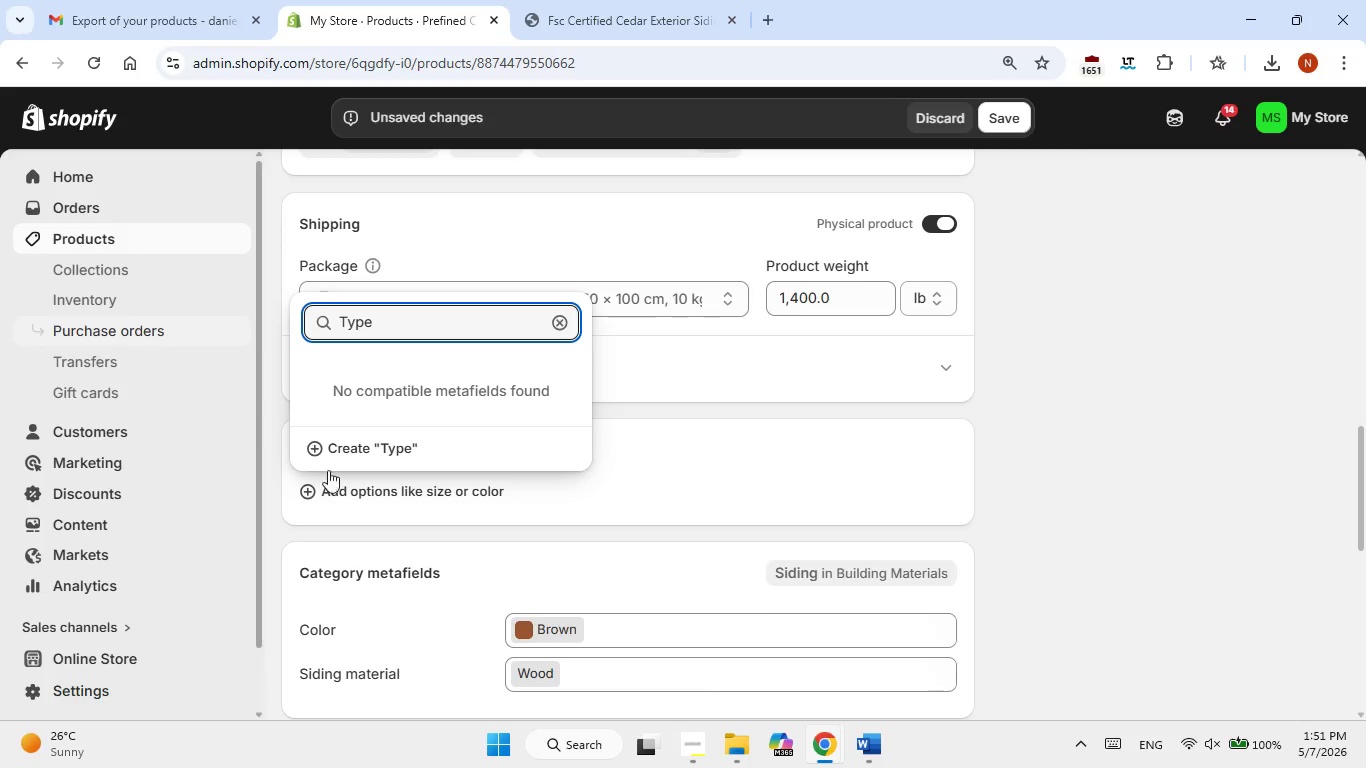 
double_click([369, 447])
 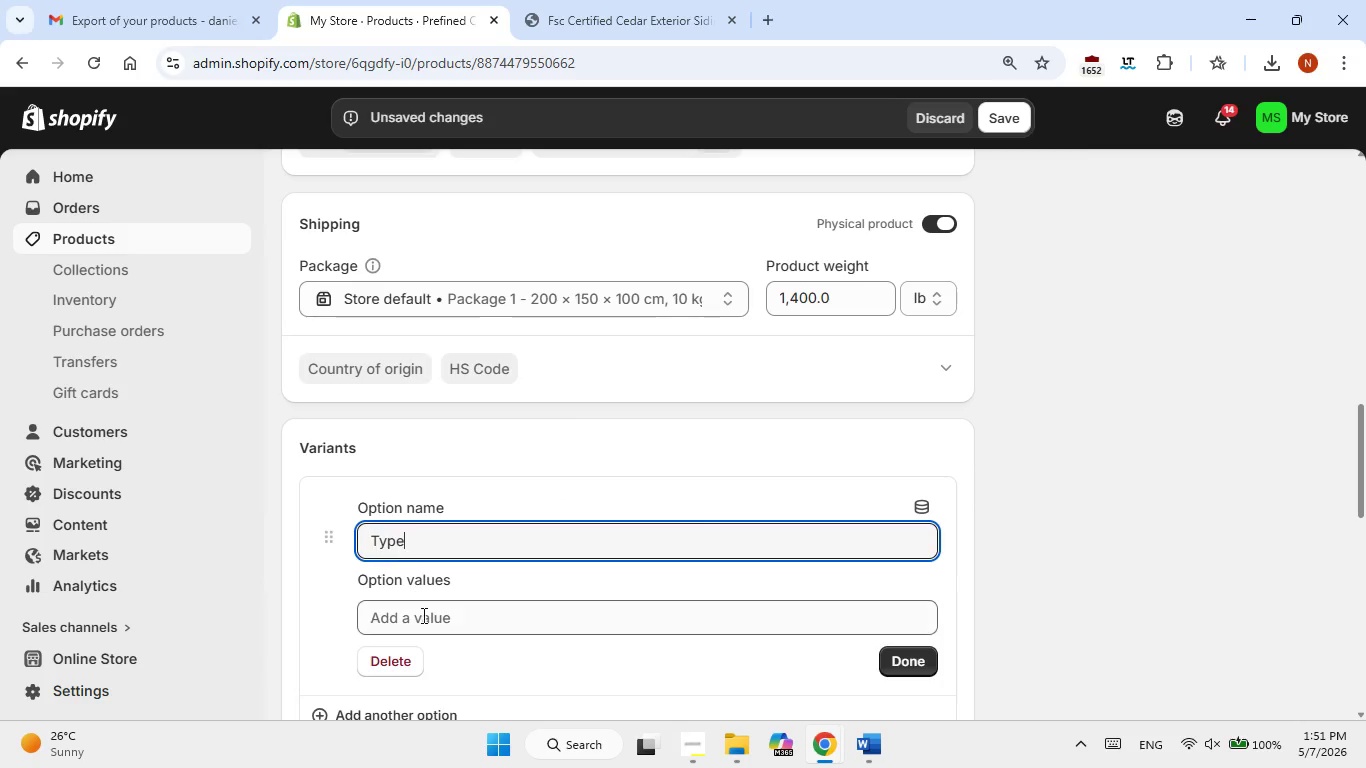 
right_click([423, 621])
 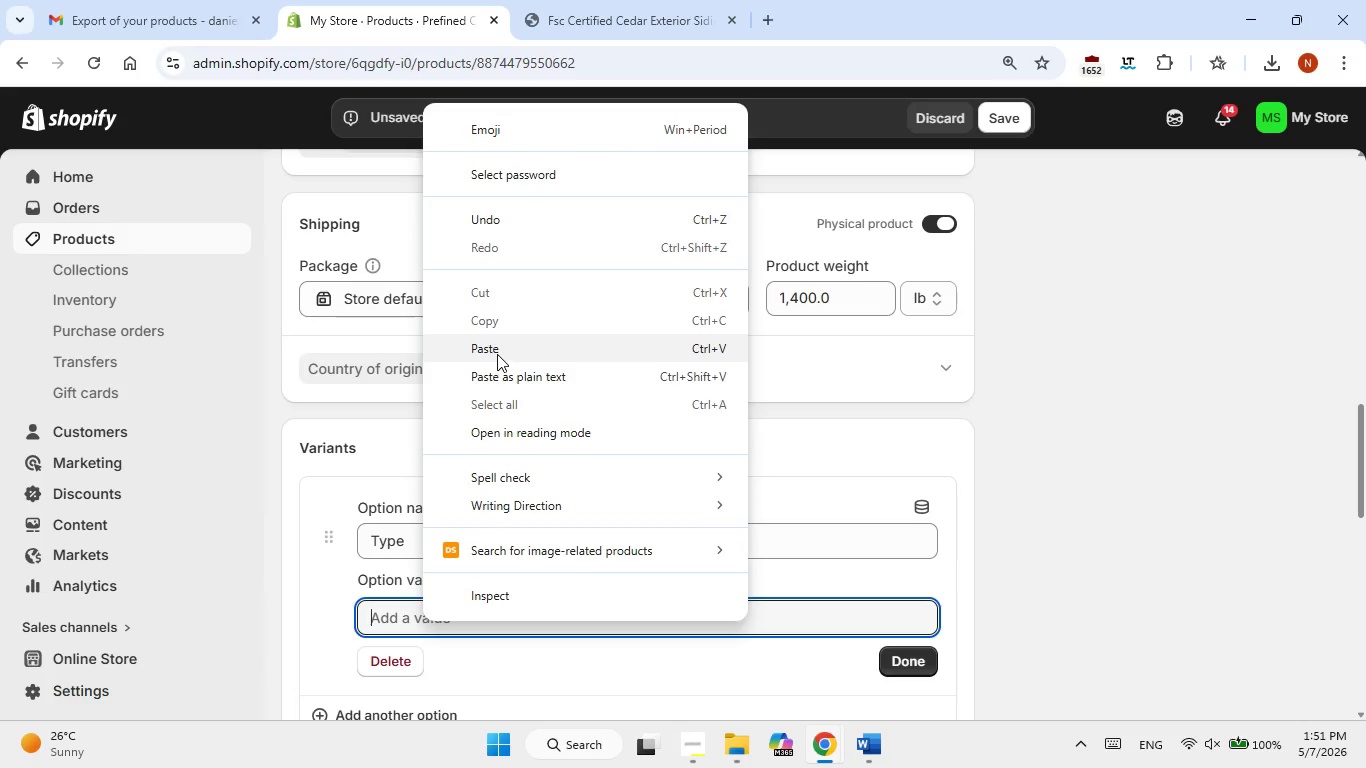 
left_click([497, 354])
 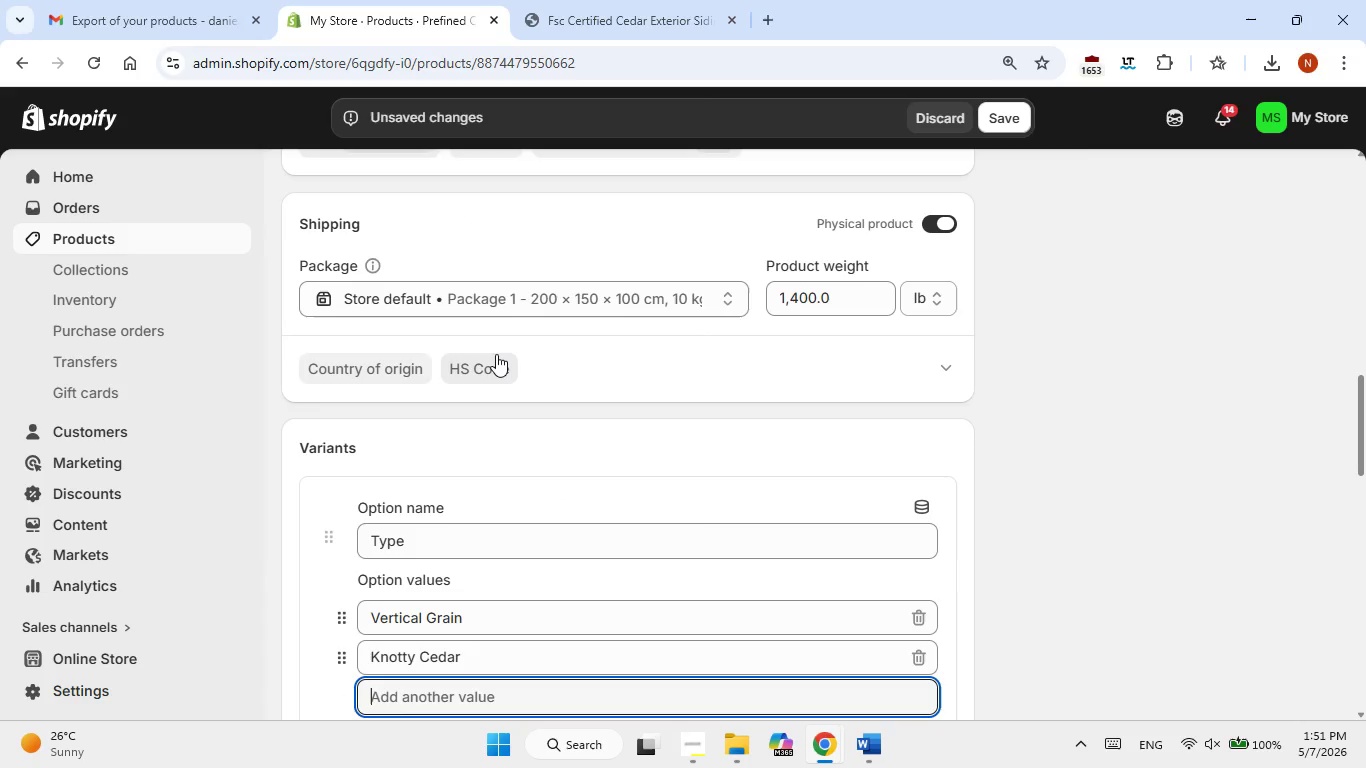 
scroll: coordinate [1101, 710], scroll_direction: down, amount: 1.0
 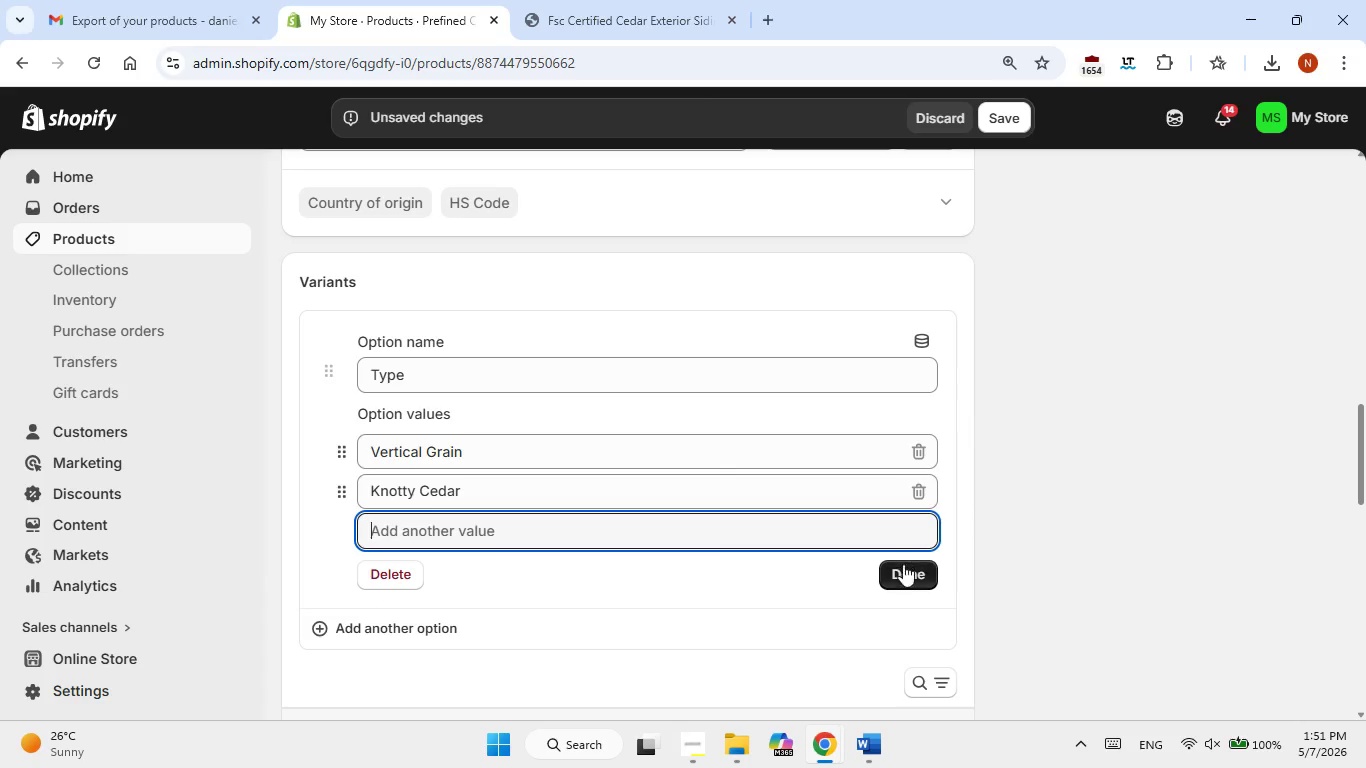 
left_click([903, 574])
 